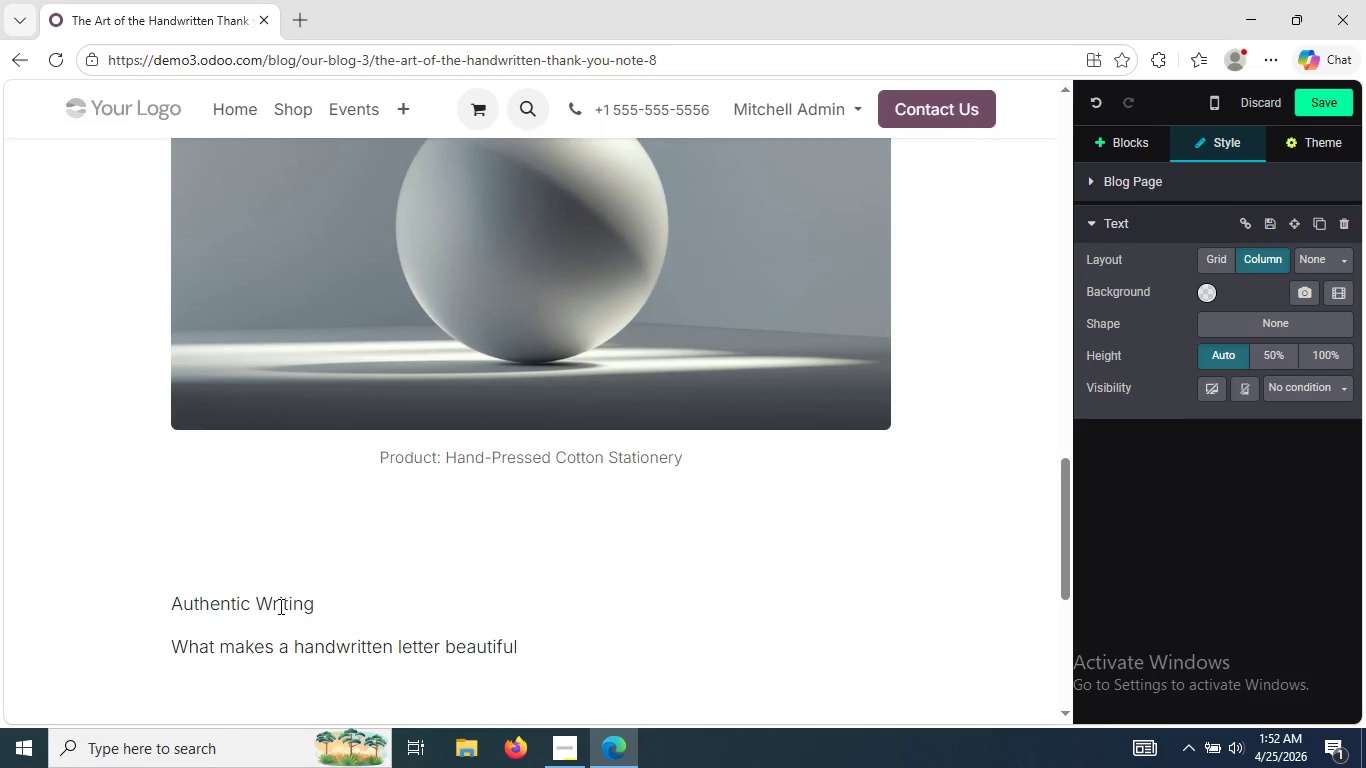 
wait(31.19)
 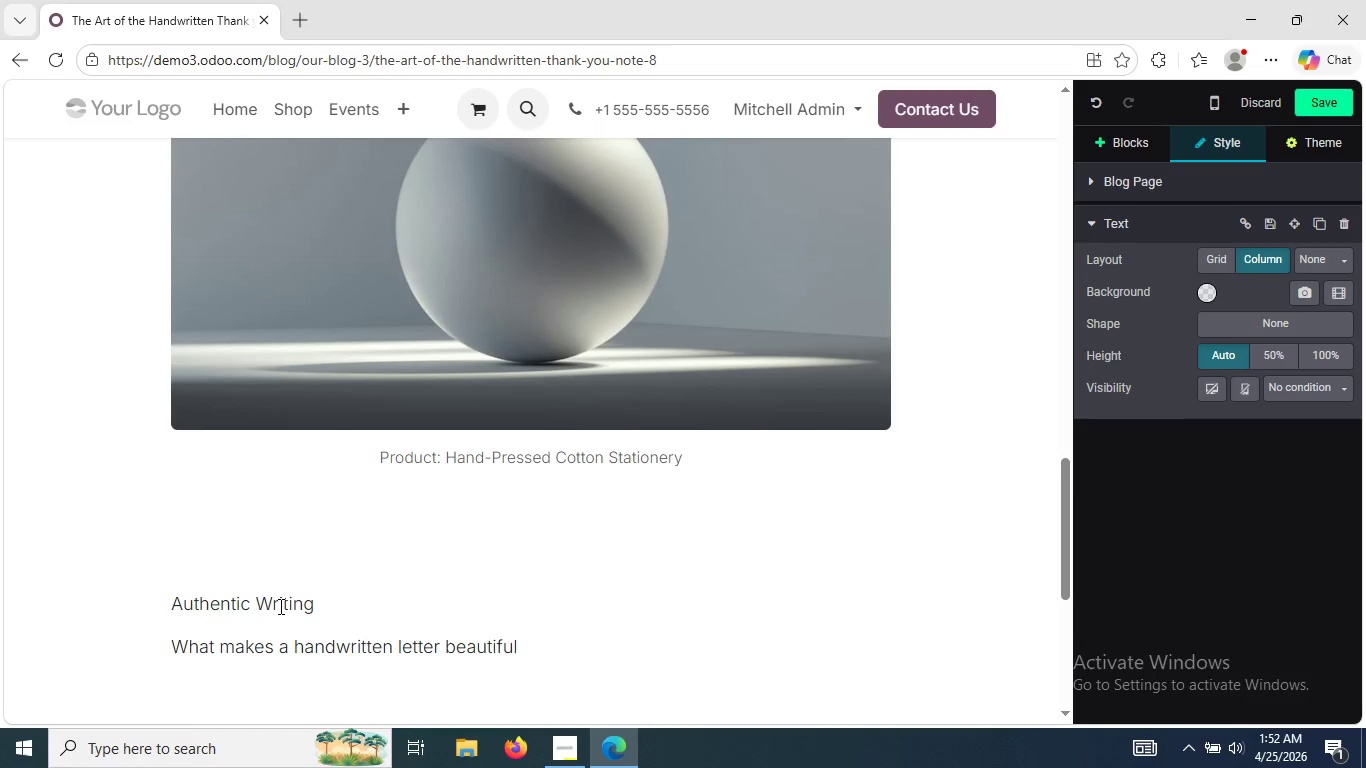 
type(is the authenticity )
 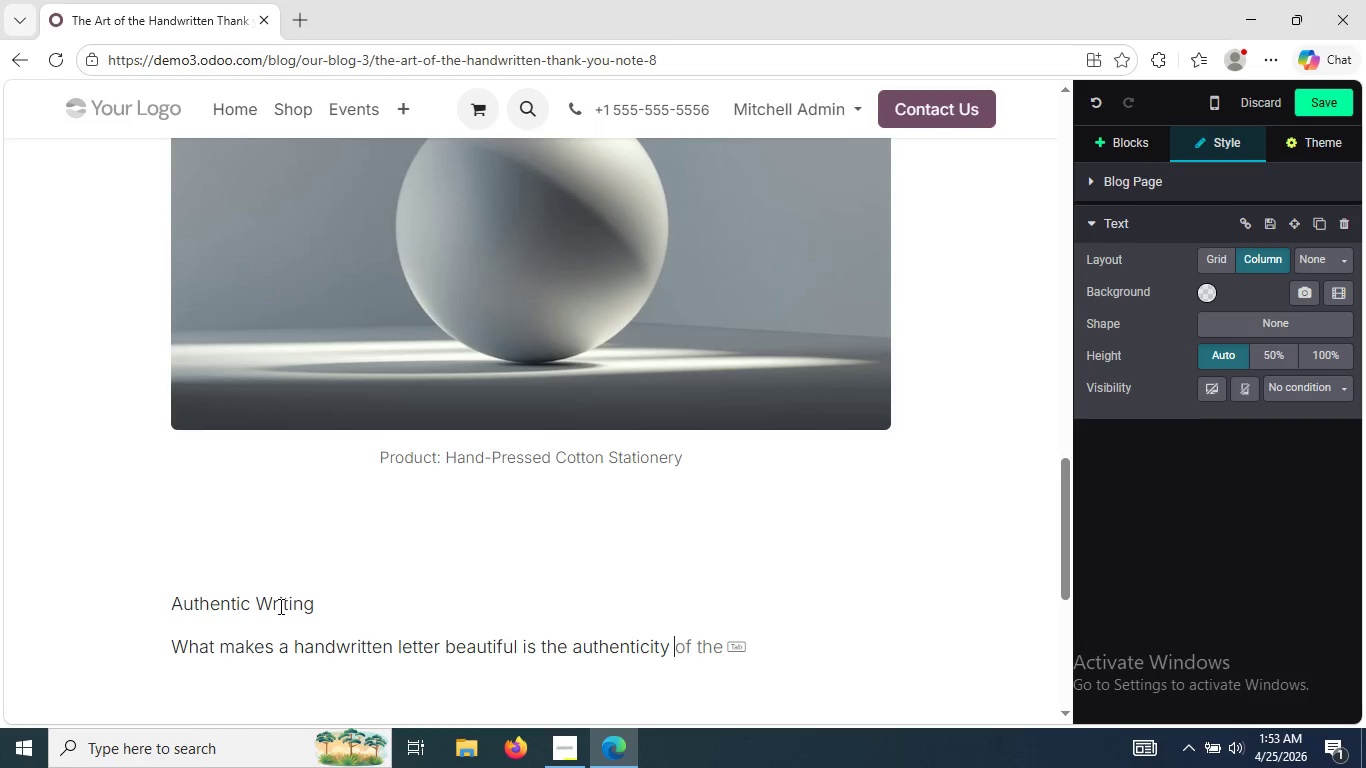 
wait(47.45)
 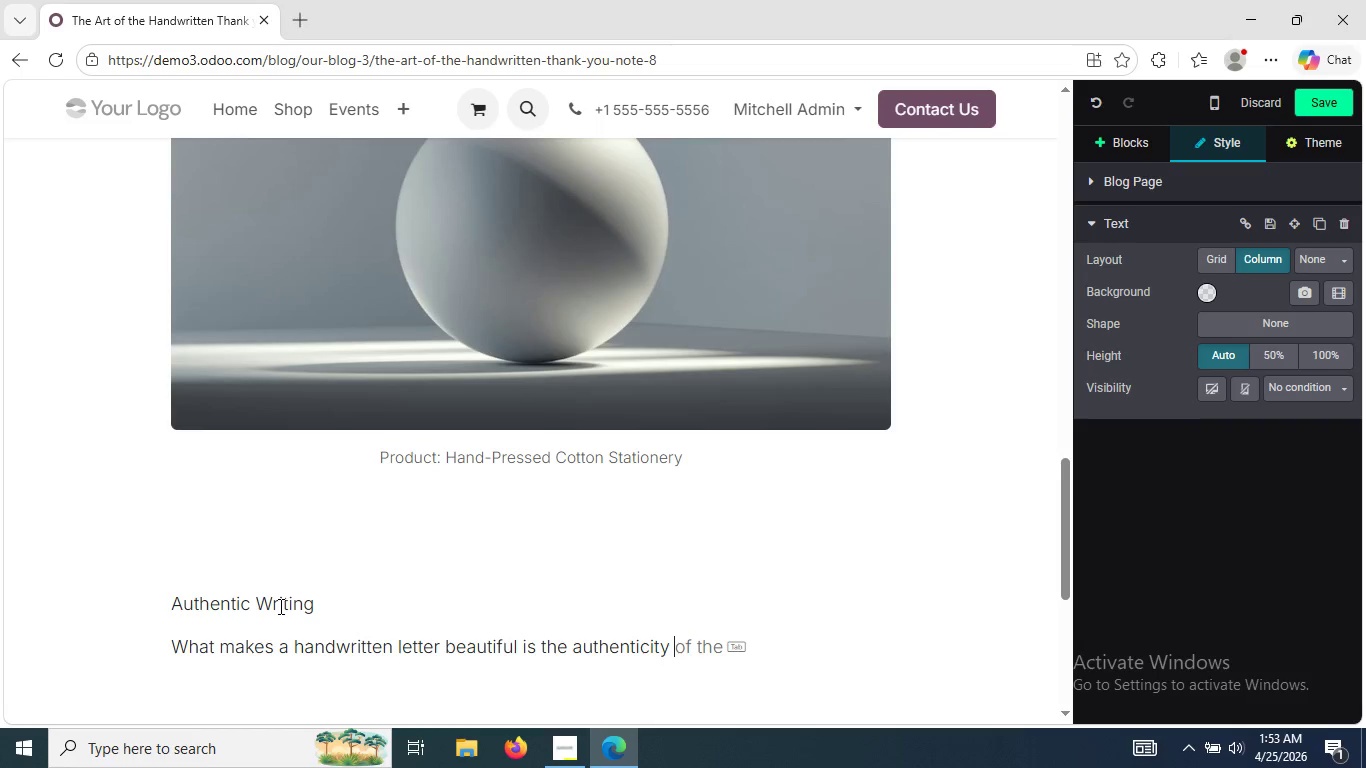 
key(Tab)
type( writing rather than the )
 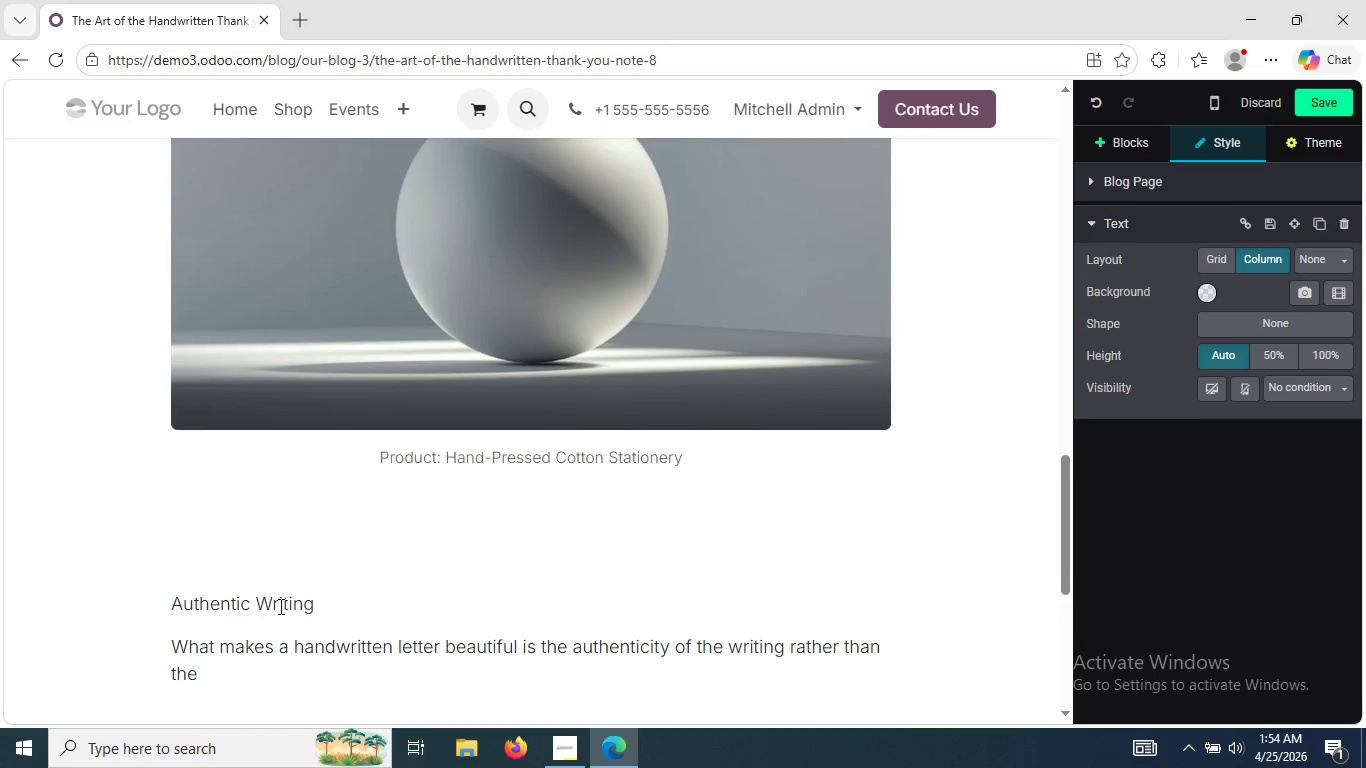 
wait(18.24)
 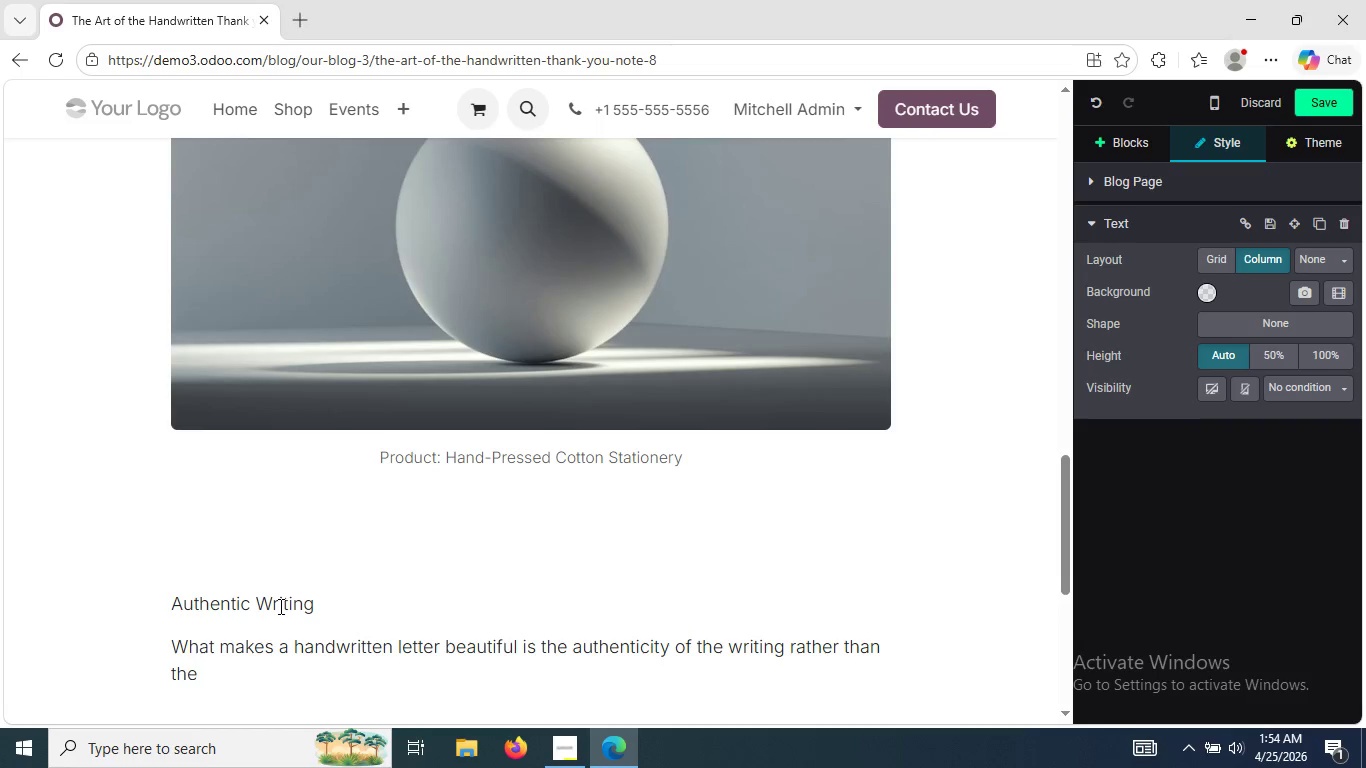 
type(eloquence. )
 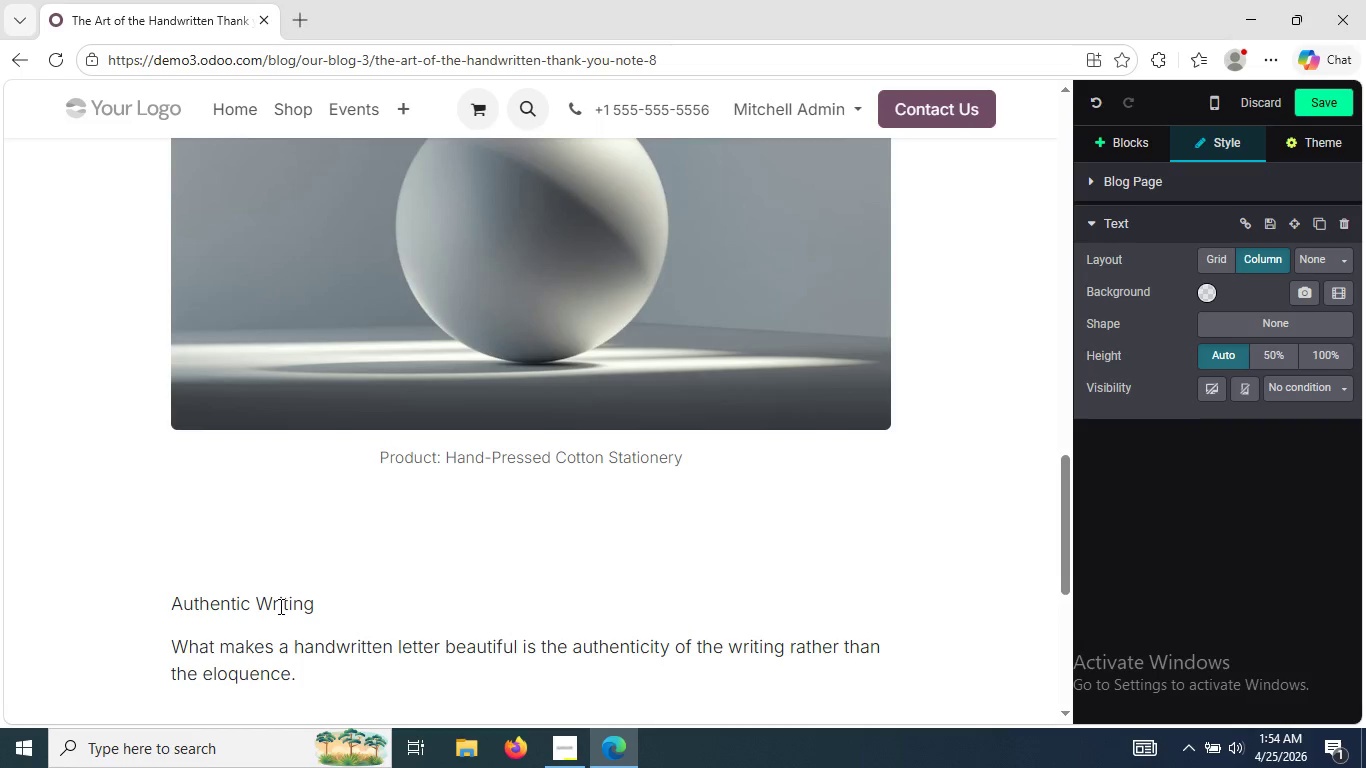 
wait(15.44)
 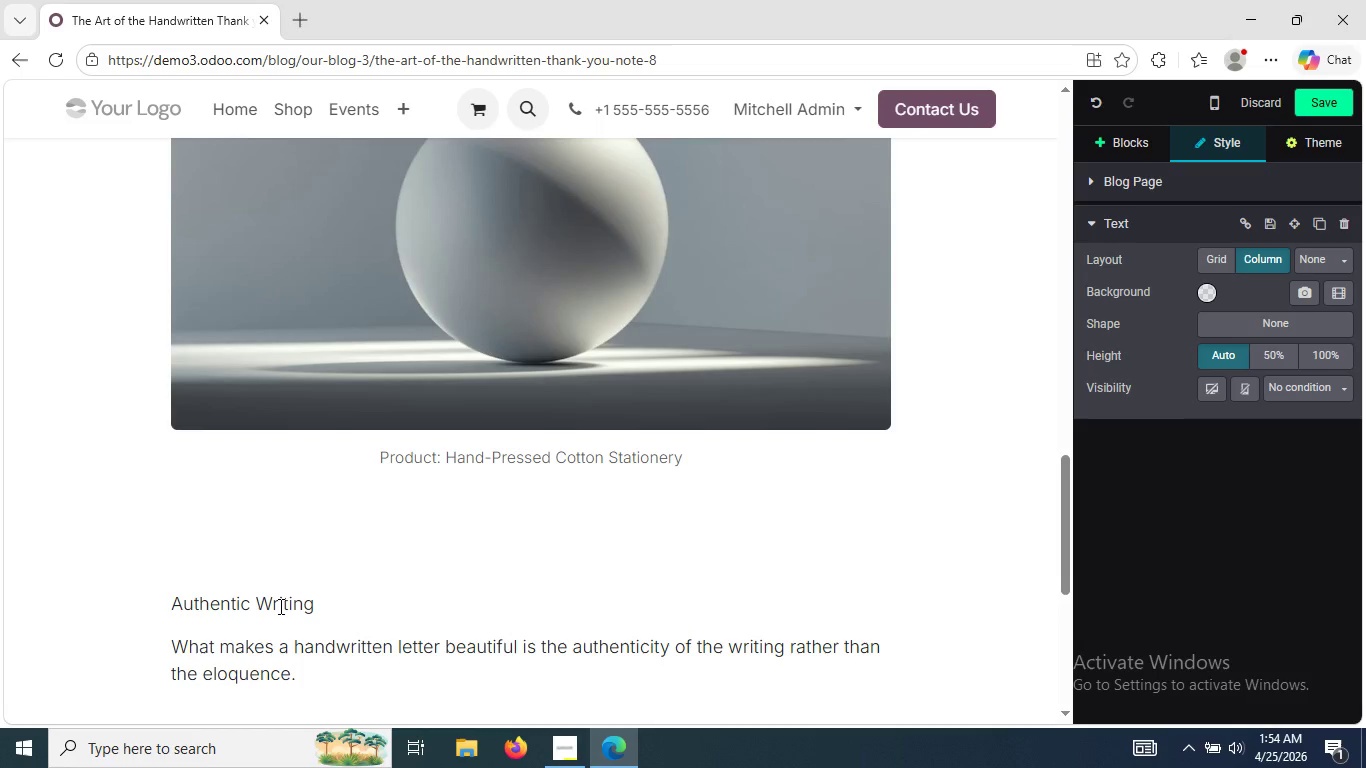 
key(Shift+A)
 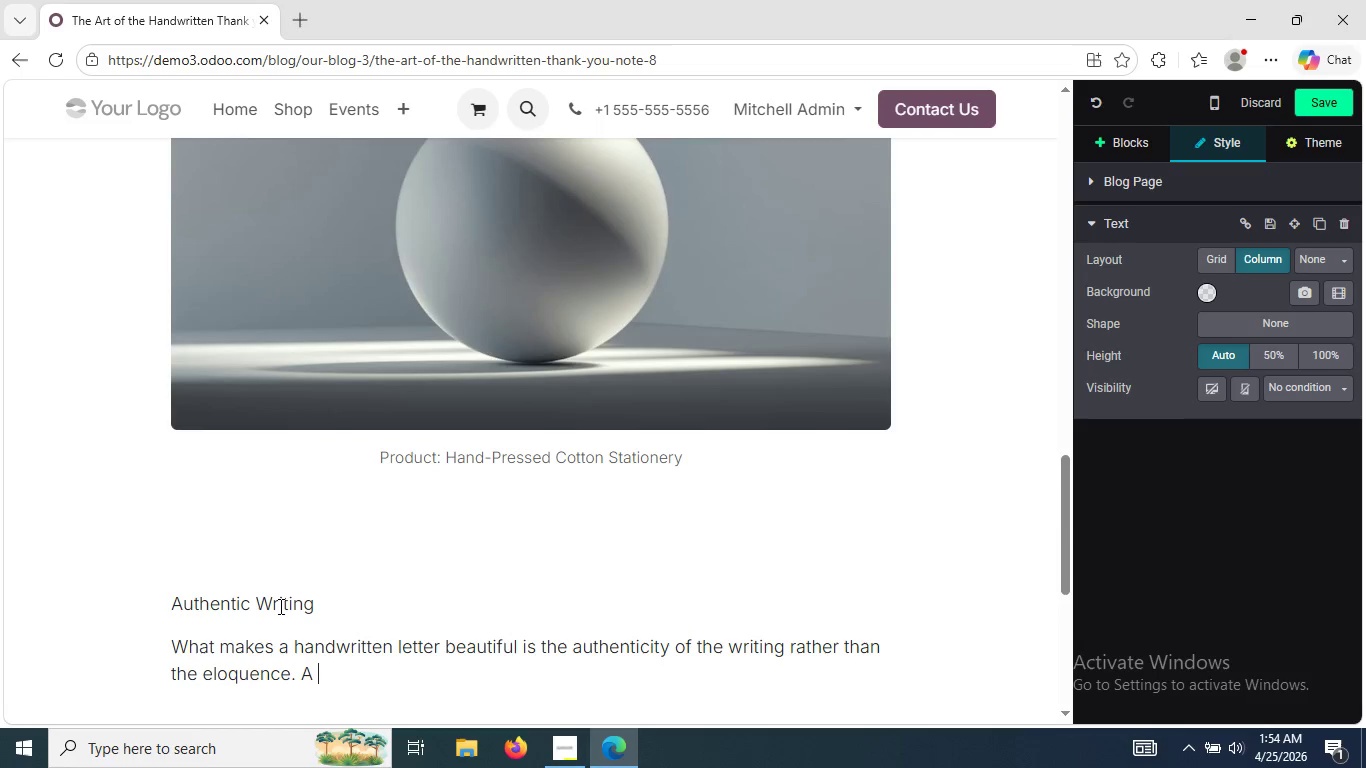 
key(Space)
 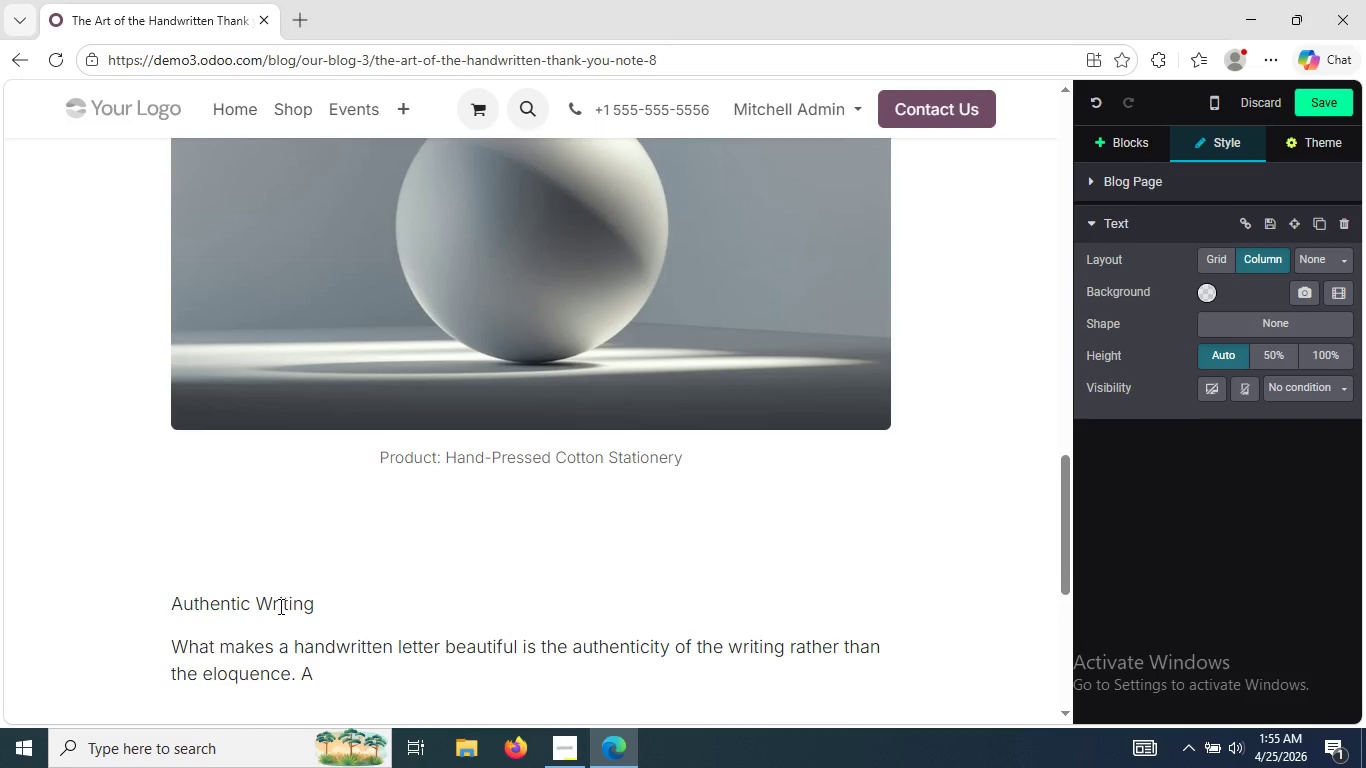 
wait(76.56)
 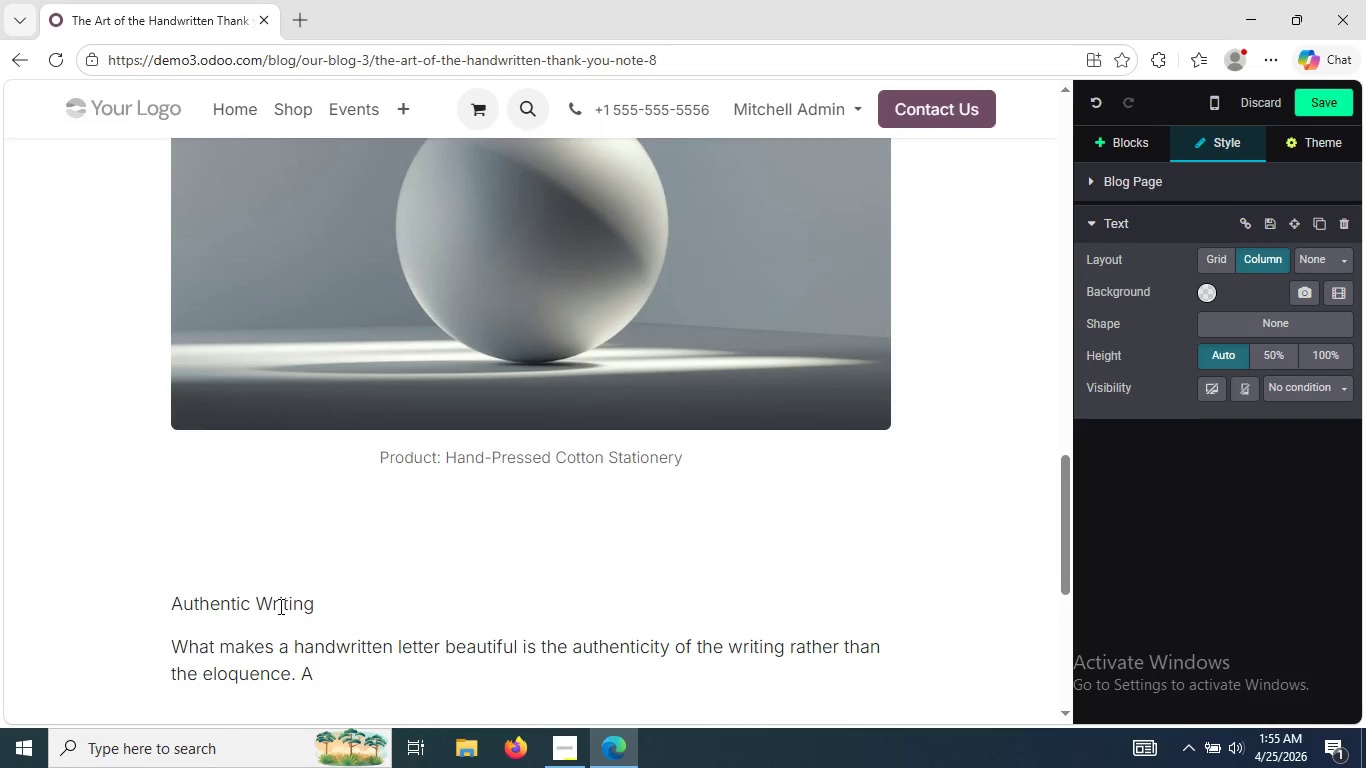 
type(few words)
 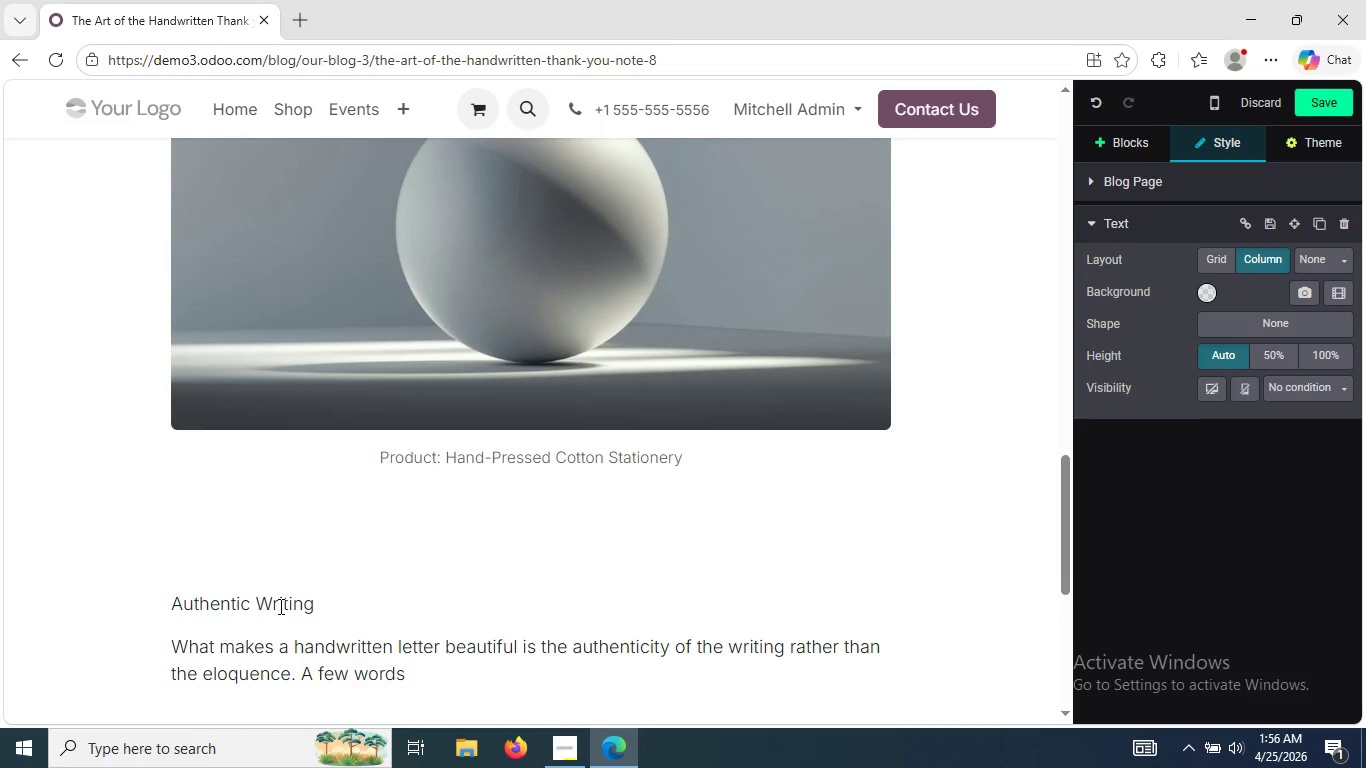 
wait(39.5)
 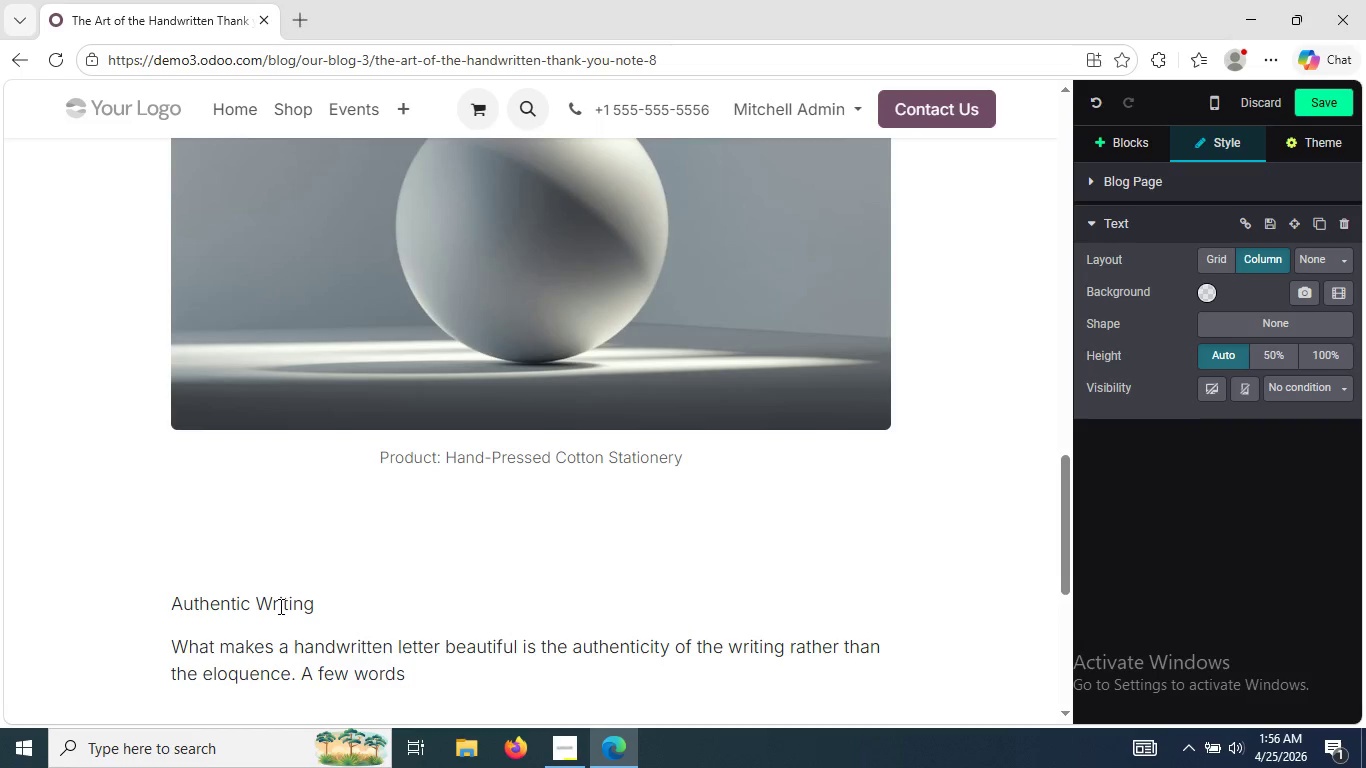 
type( of apprec)
 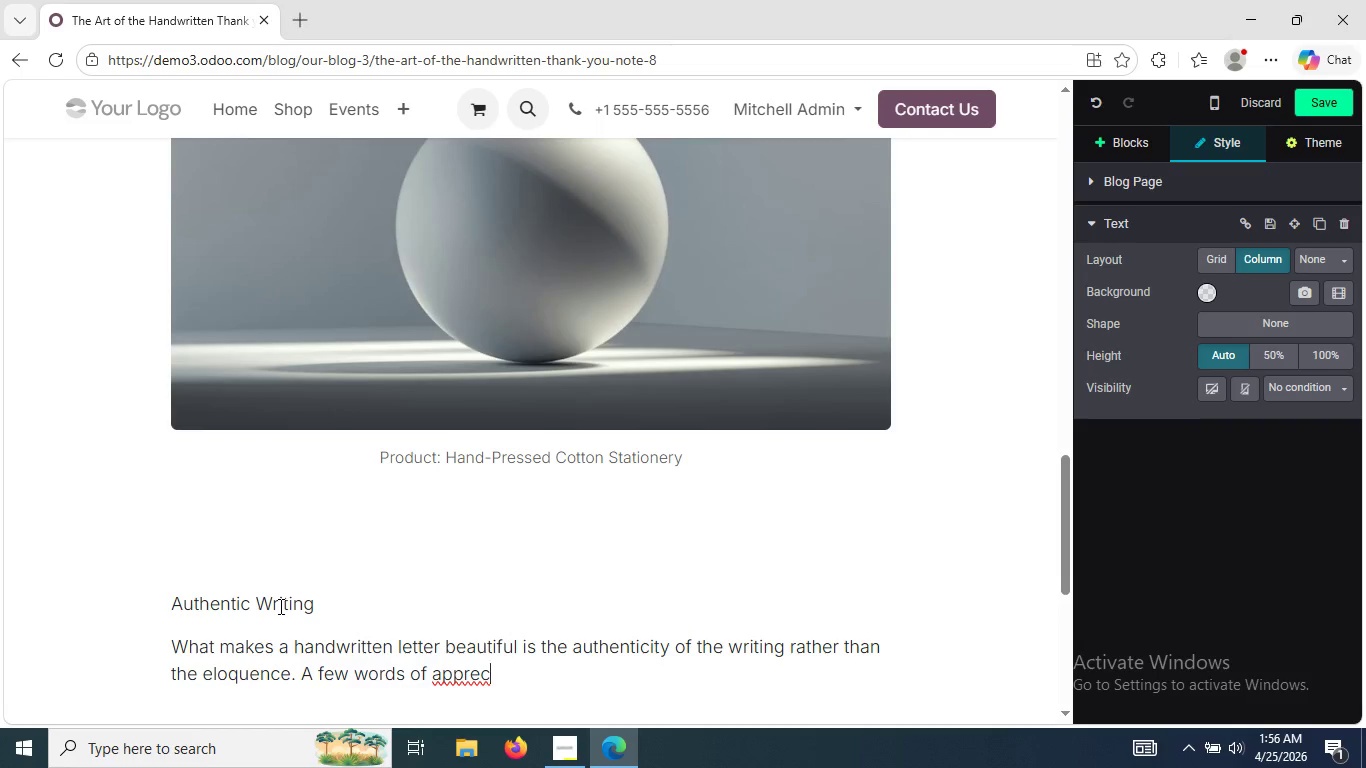 
wait(5.42)
 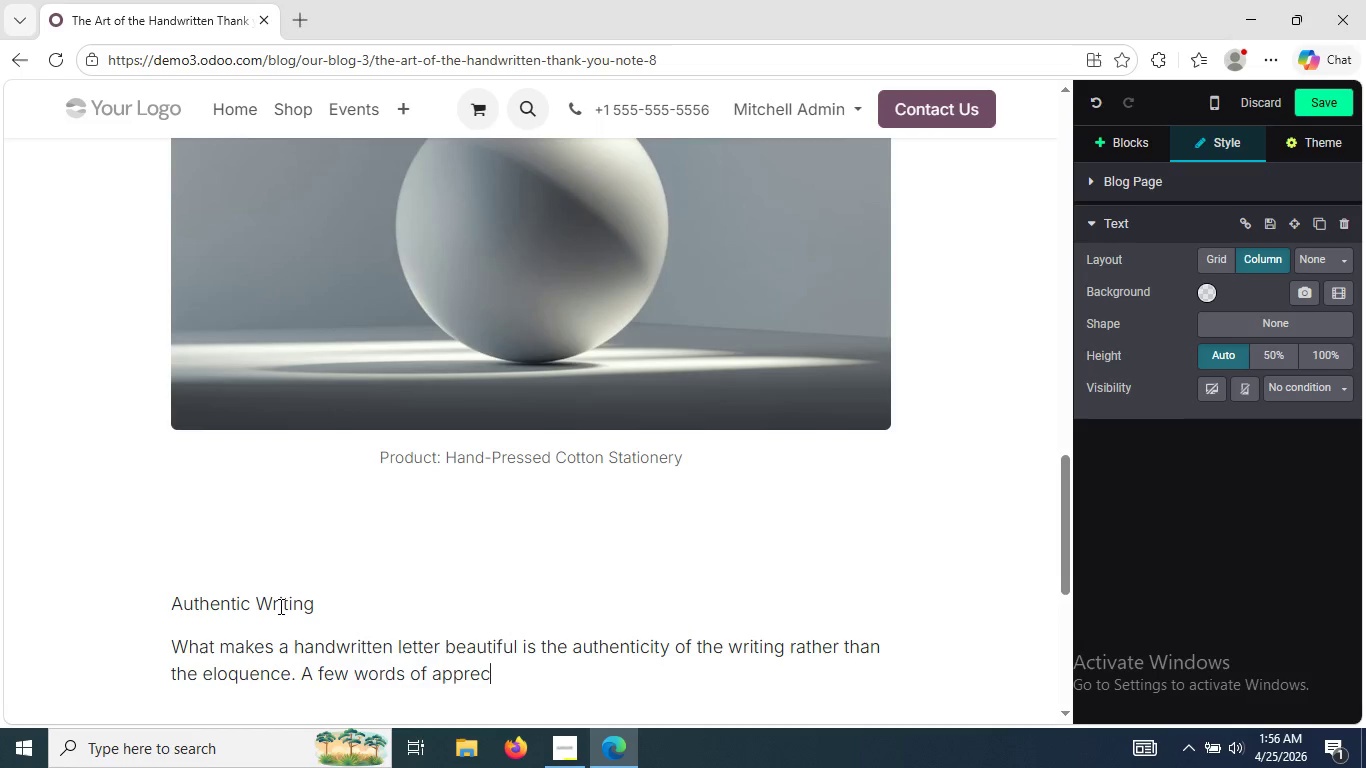 
type(eciation )
 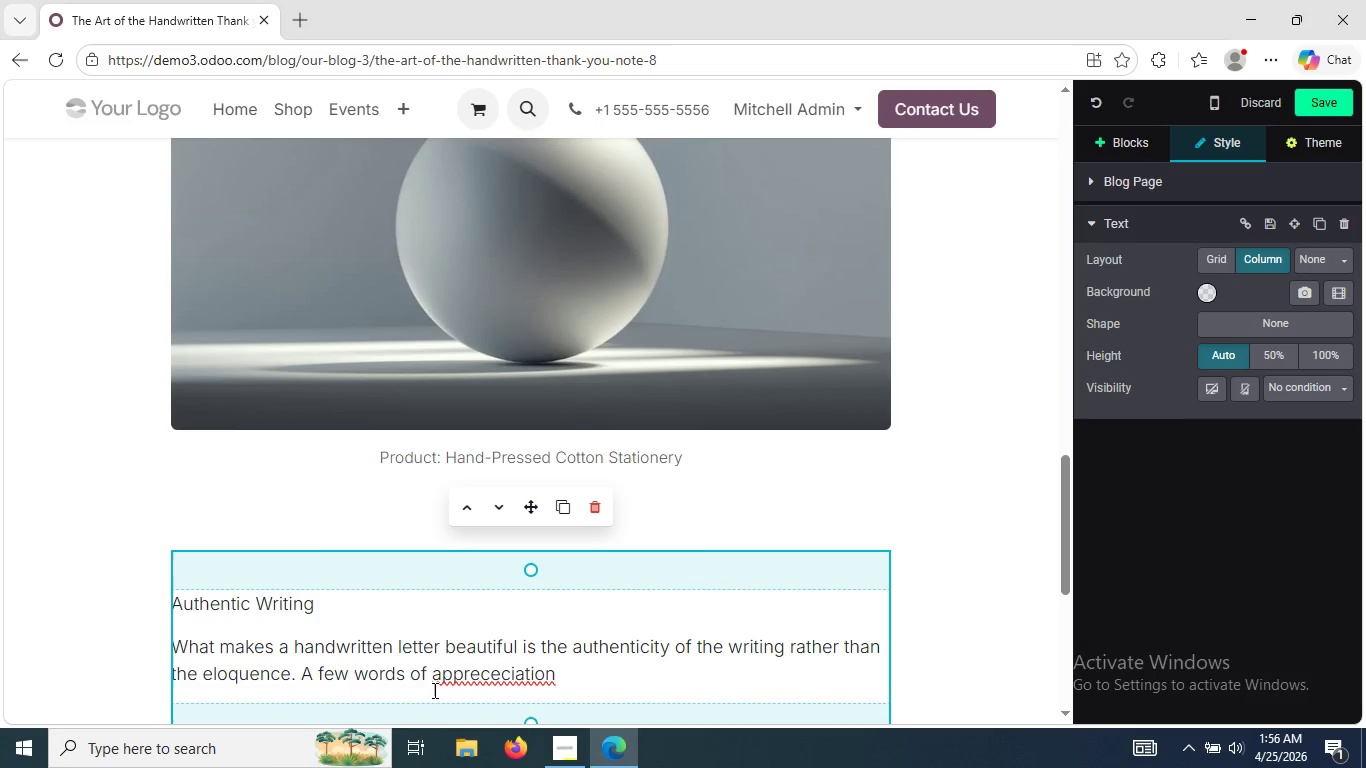 
right_click([472, 676])
 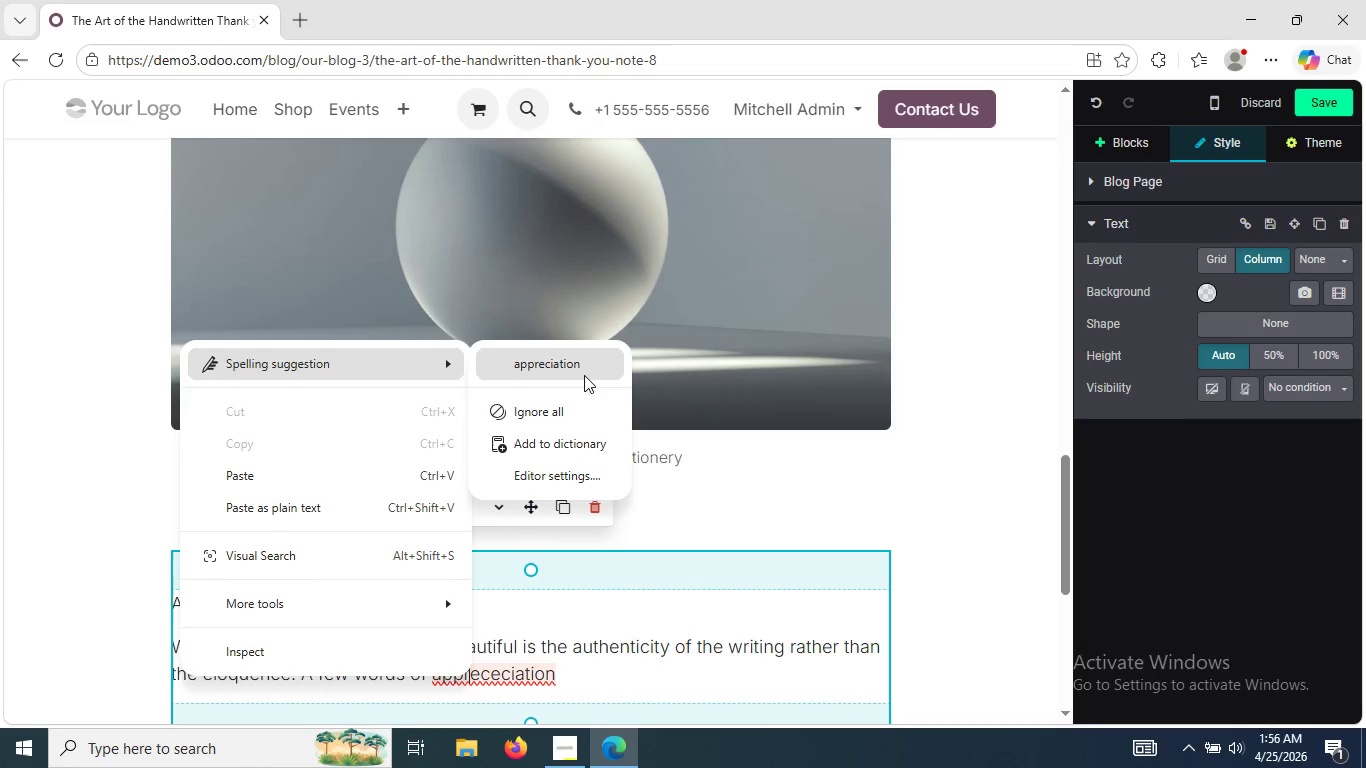 
left_click([585, 374])
 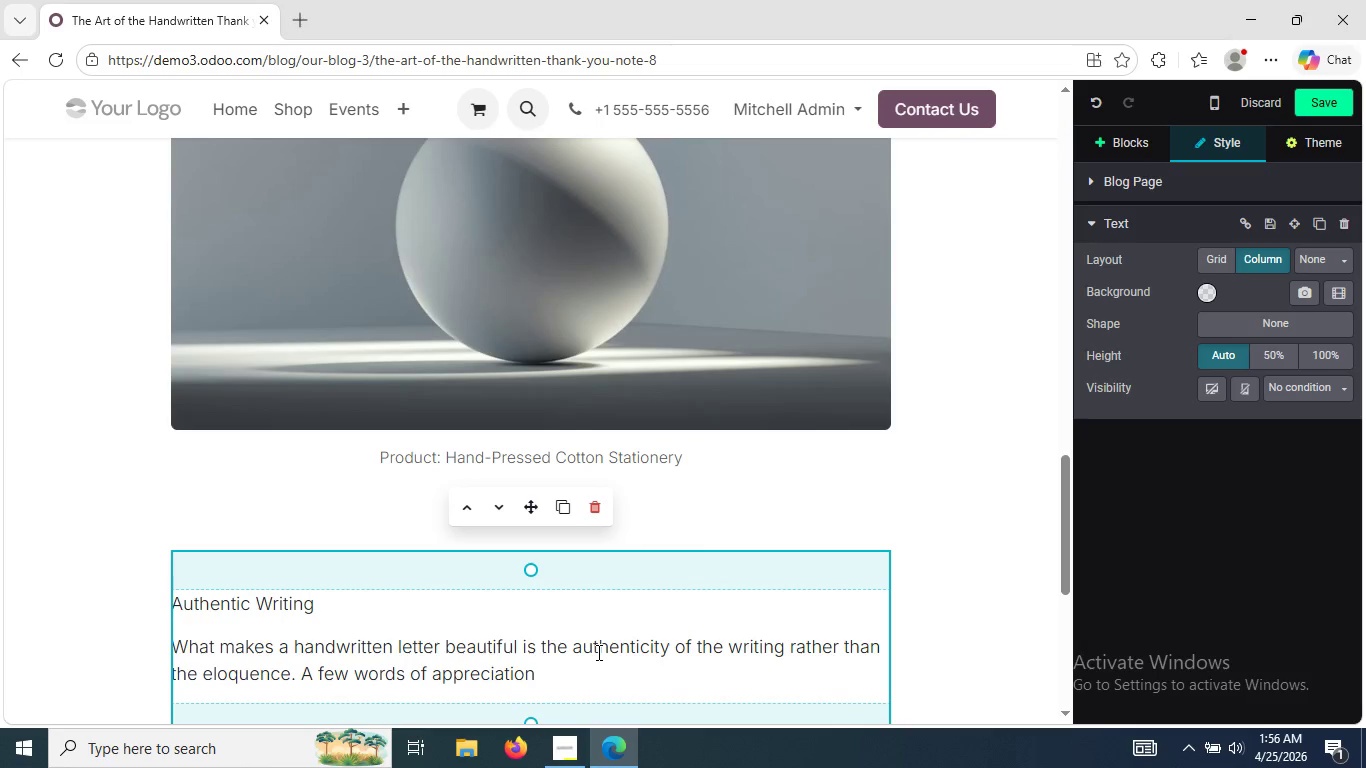 
type( for a gift or a de)
key(Backspace)
type(o)
key(Backspace)
type(iscussion can say )
 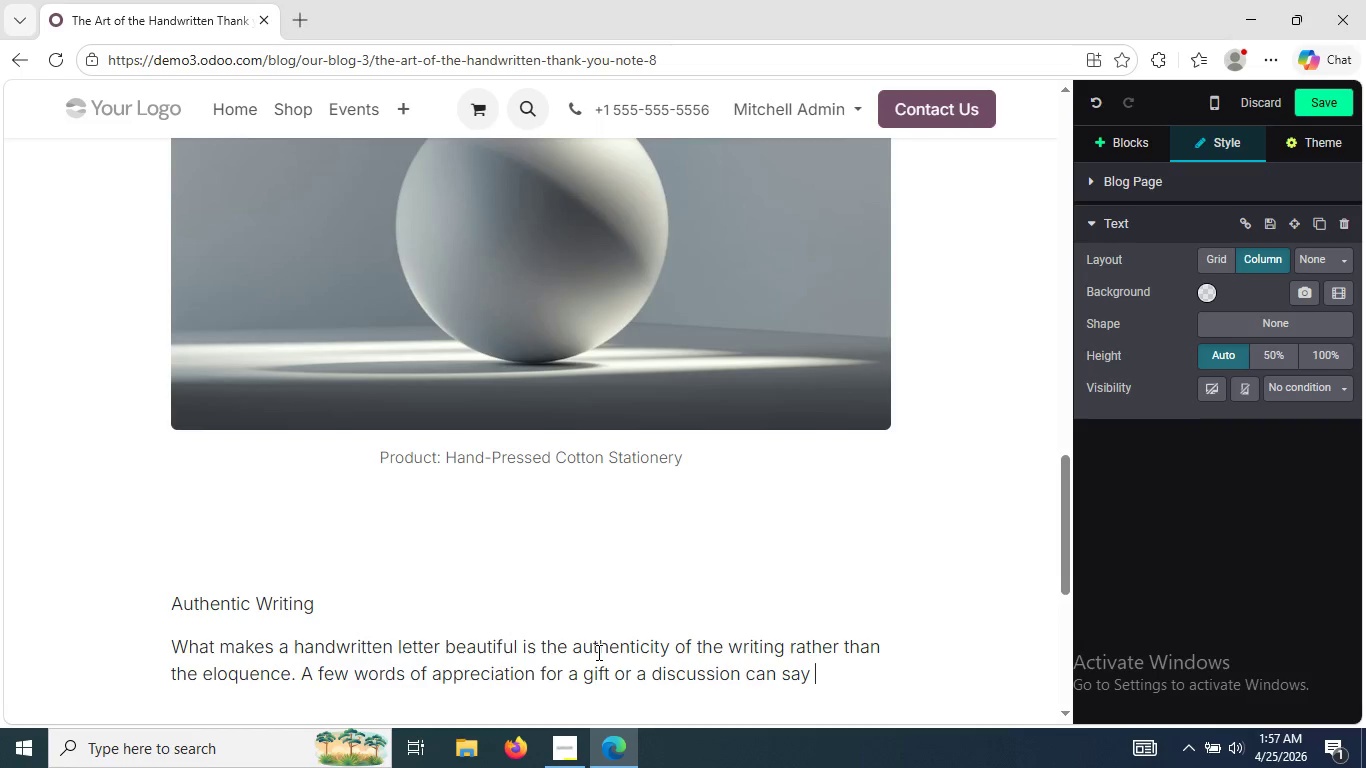 
type(more tha)
key(Tab)
type( many)
 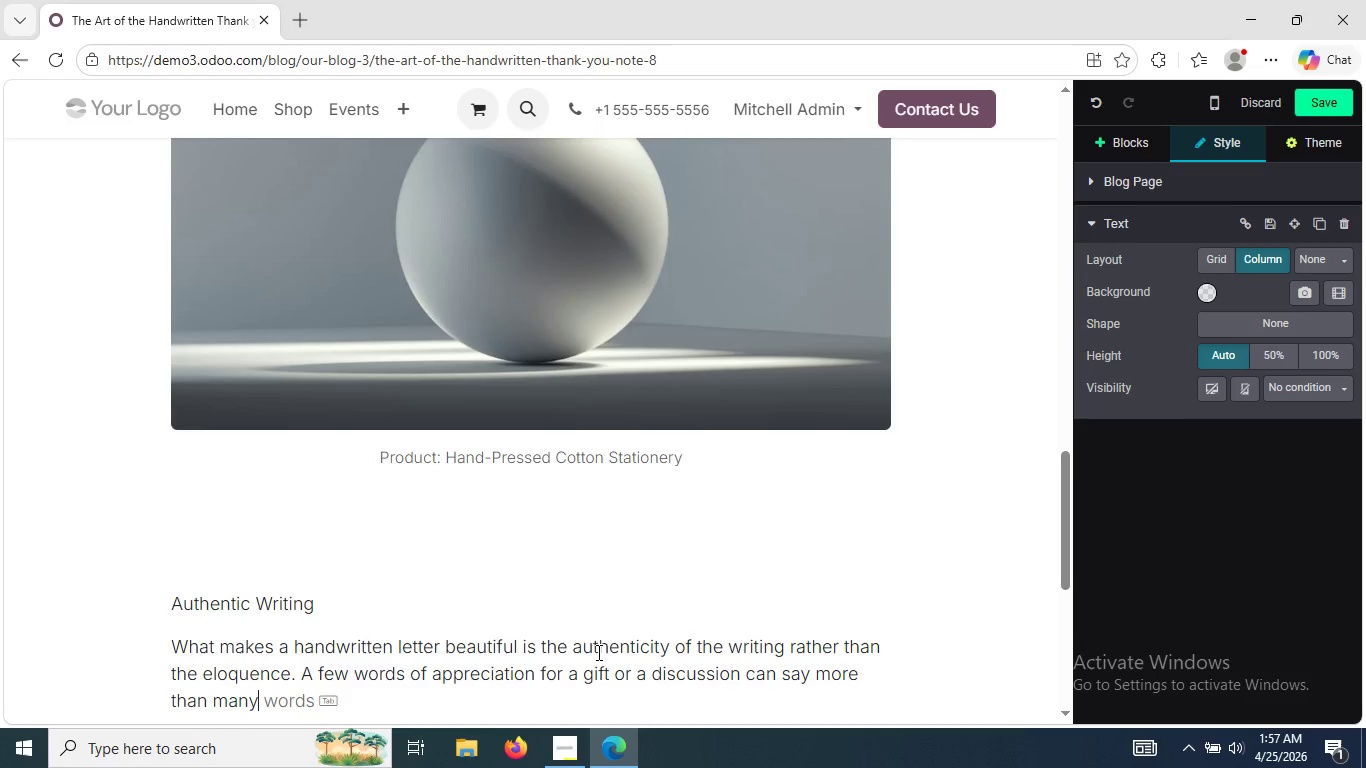 
wait(31.83)
 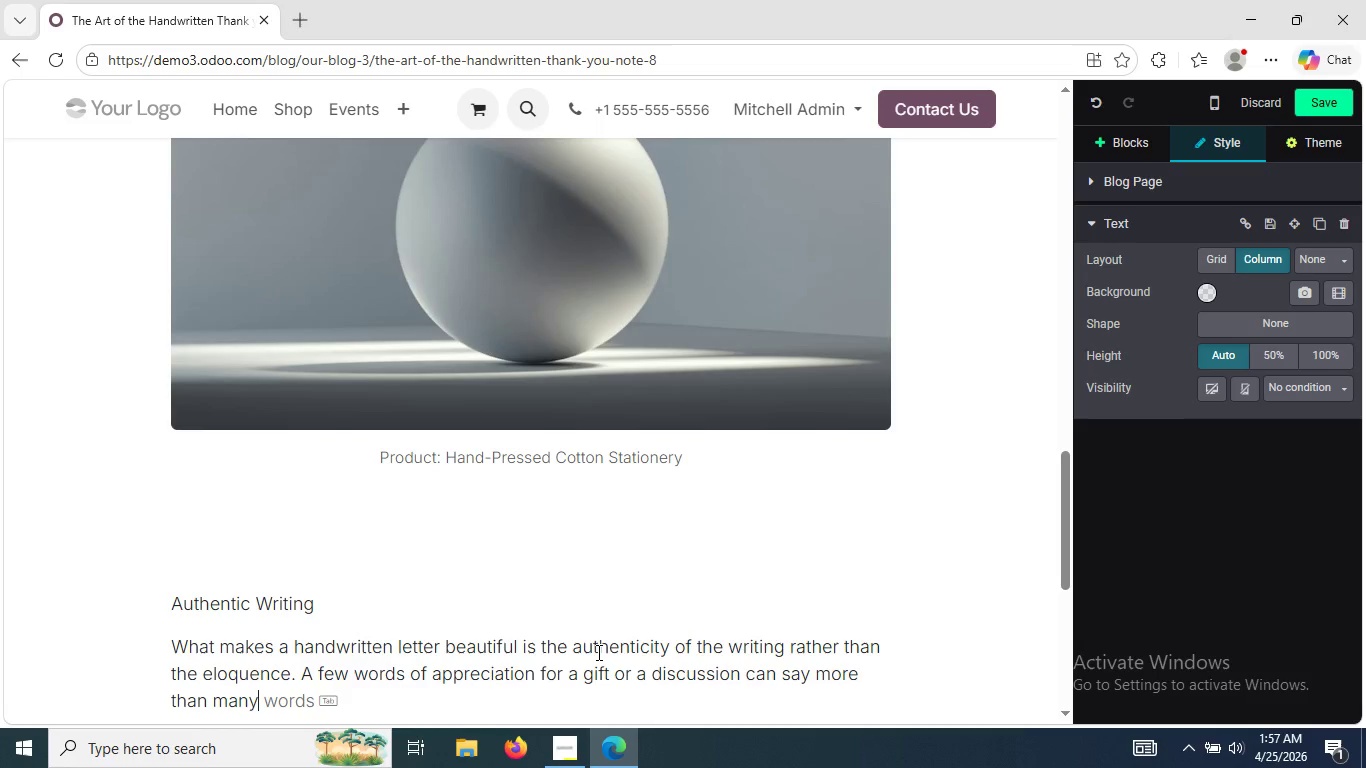 
key(Tab)
 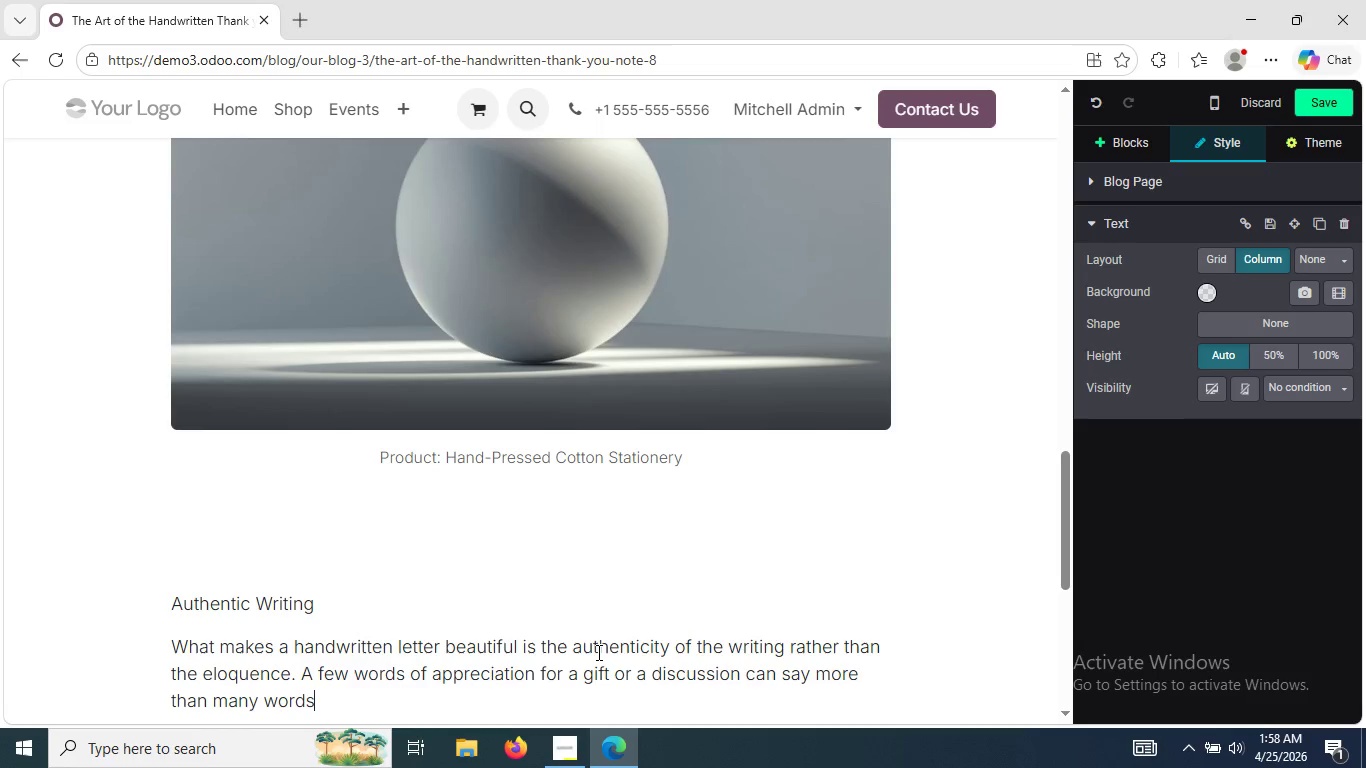 
key(Space)
 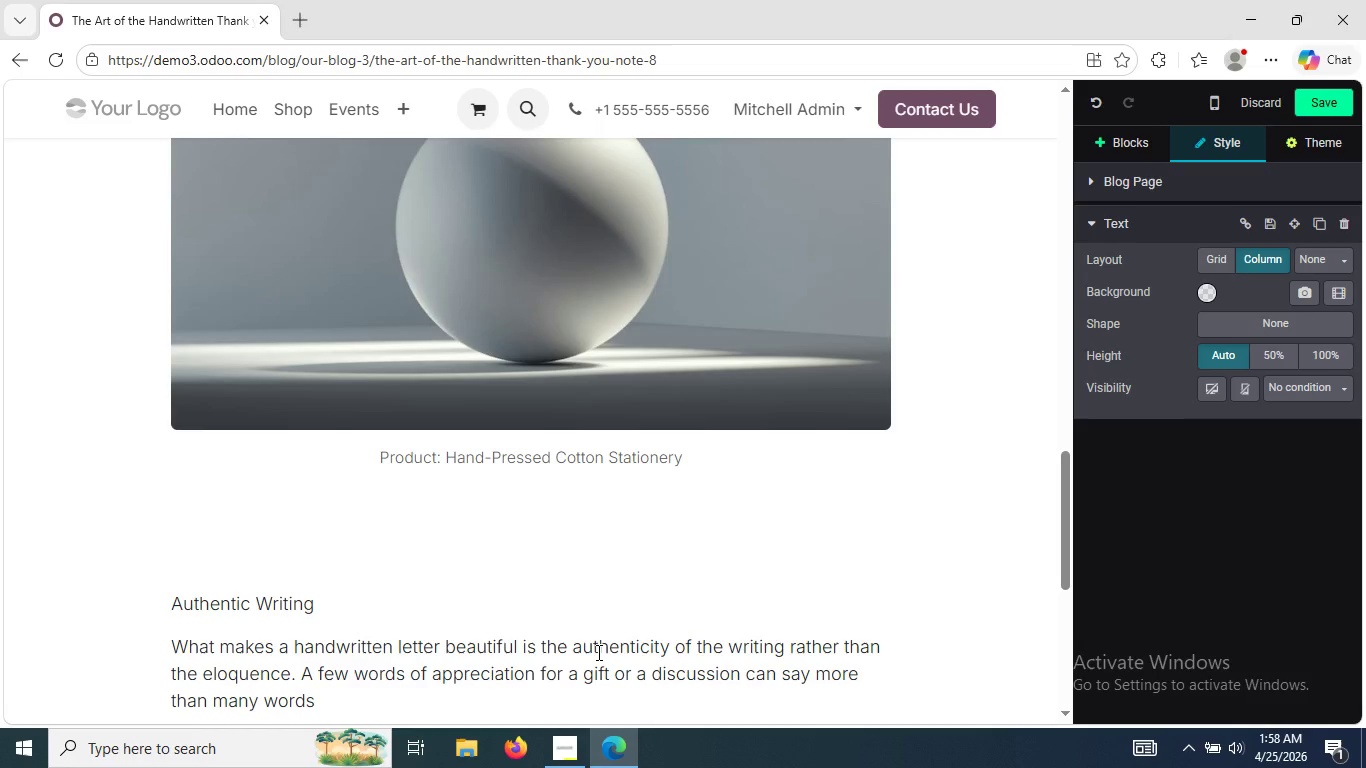 
wait(6.53)
 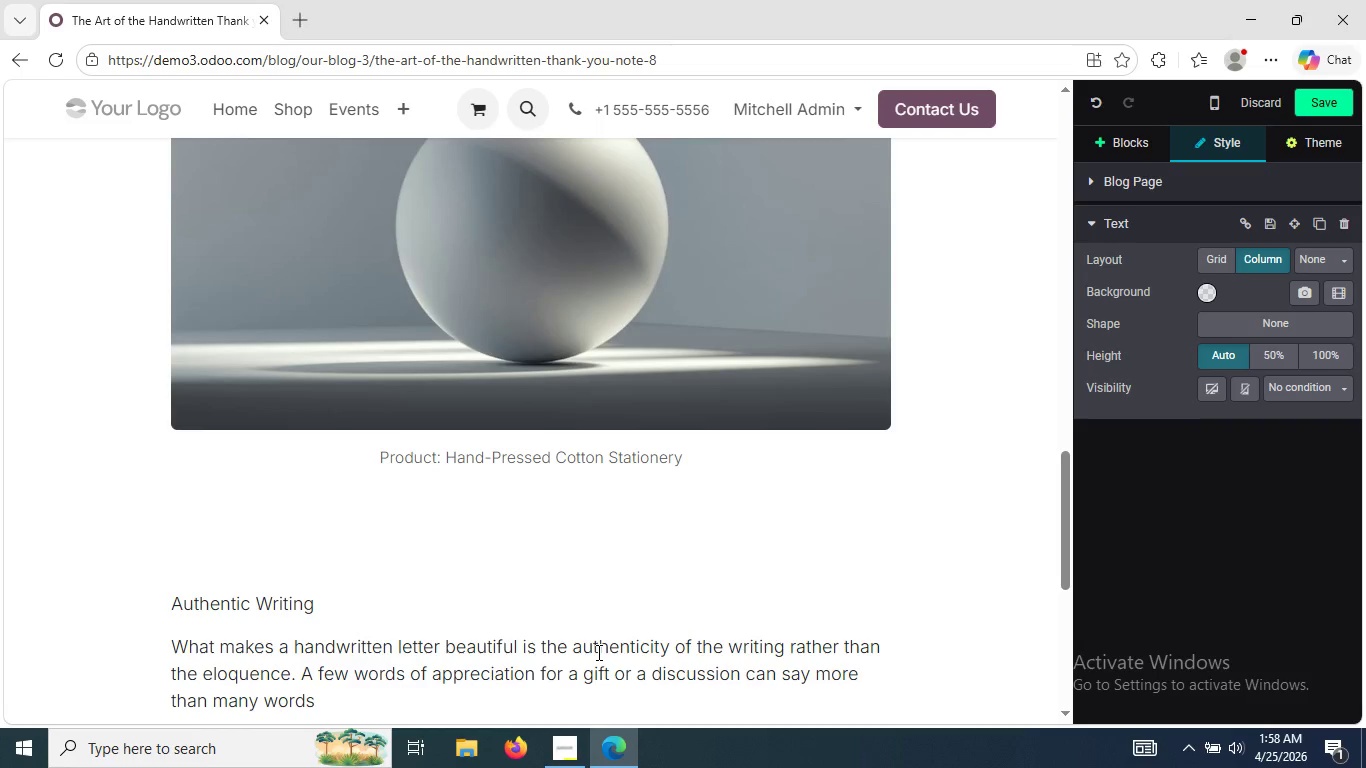 
type([NumLock])
key(Backspace)
key(Backspace)
key(Backspace)
key(Backspace)
key(Backspace)
key(Backspace)
type(long and flowery )
 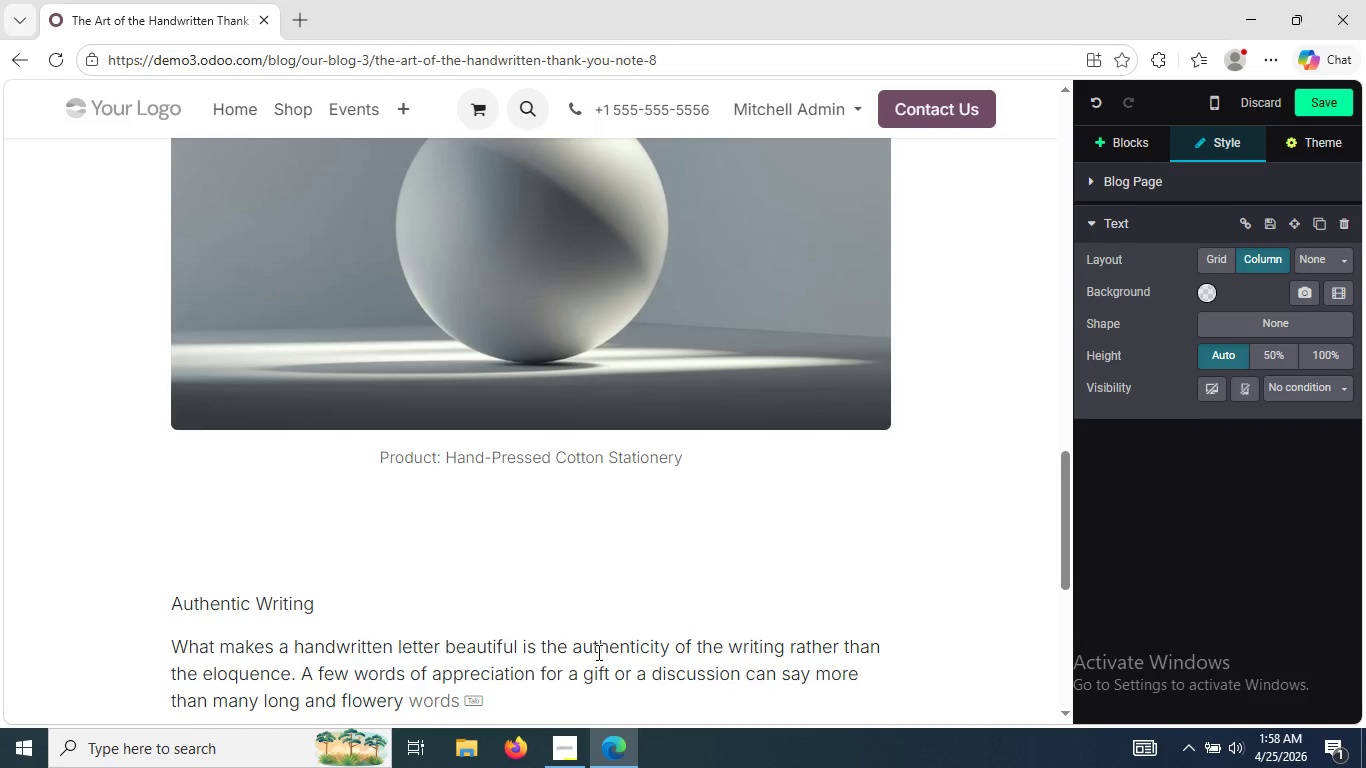 
type( pa)
key(Backspace)
key(Backspace)
key(Backspace)
type(paragra)
key(Tab)
type(. J)
key(Backspace)
type(Handwrittent)
key(Backspace)
type( letters tend to be brief and )
 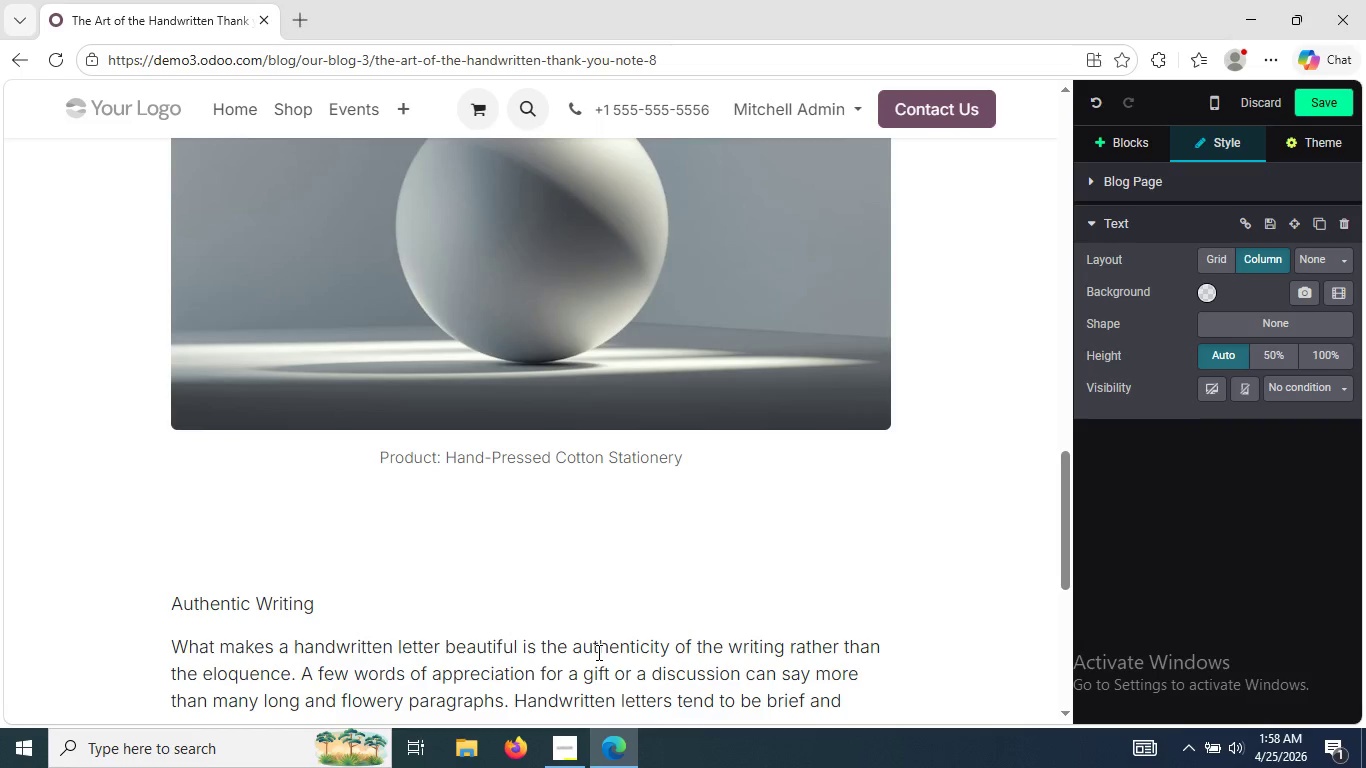 
wait(8.23)
 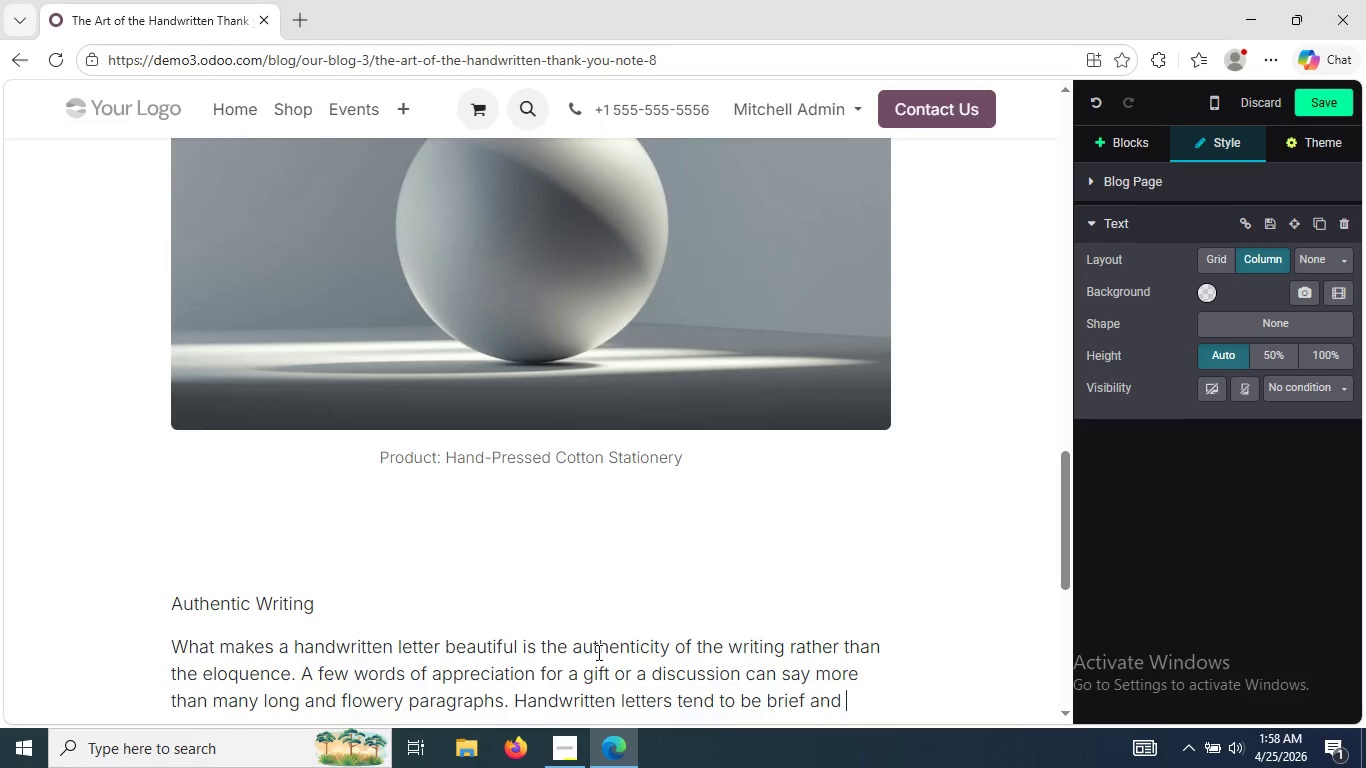 
type(concise, as deletion and modification are not possible)
 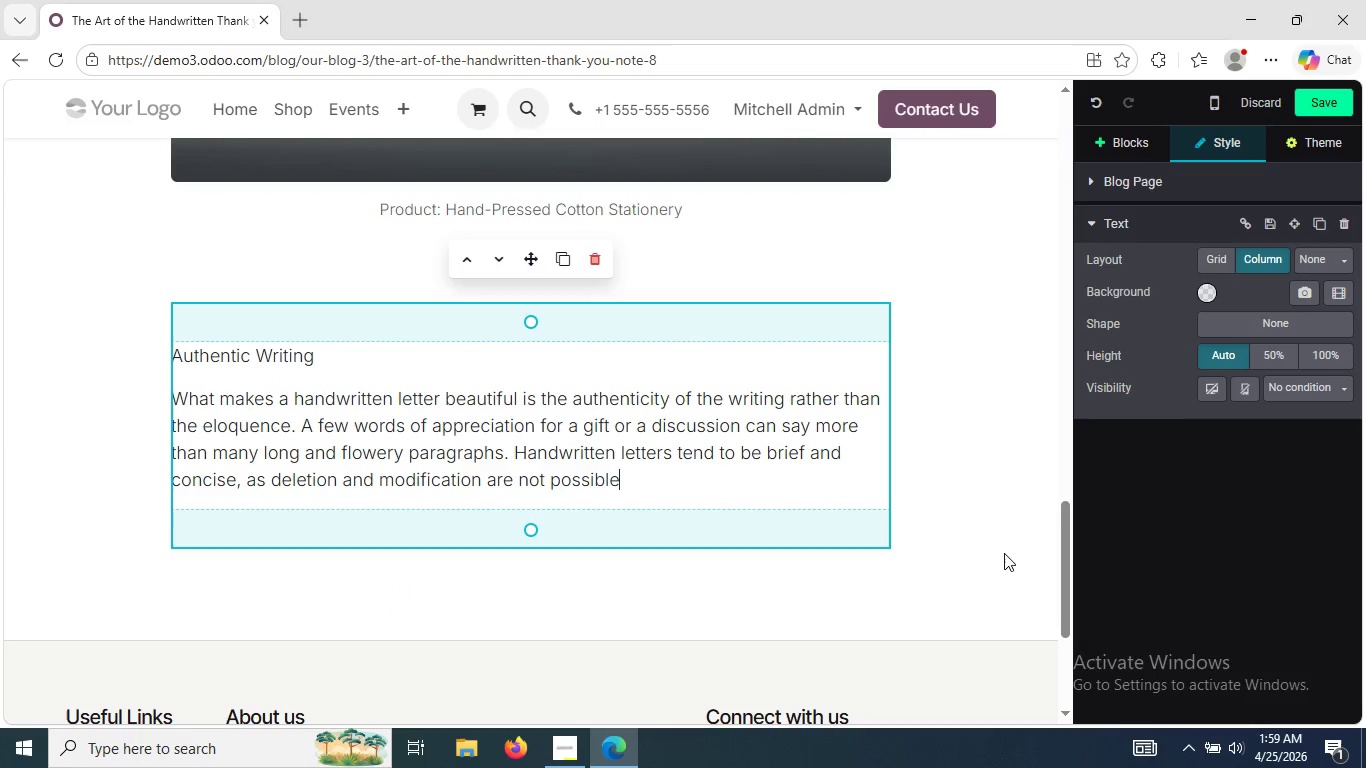 
type( in such a mode of commun)
key(Tab)
 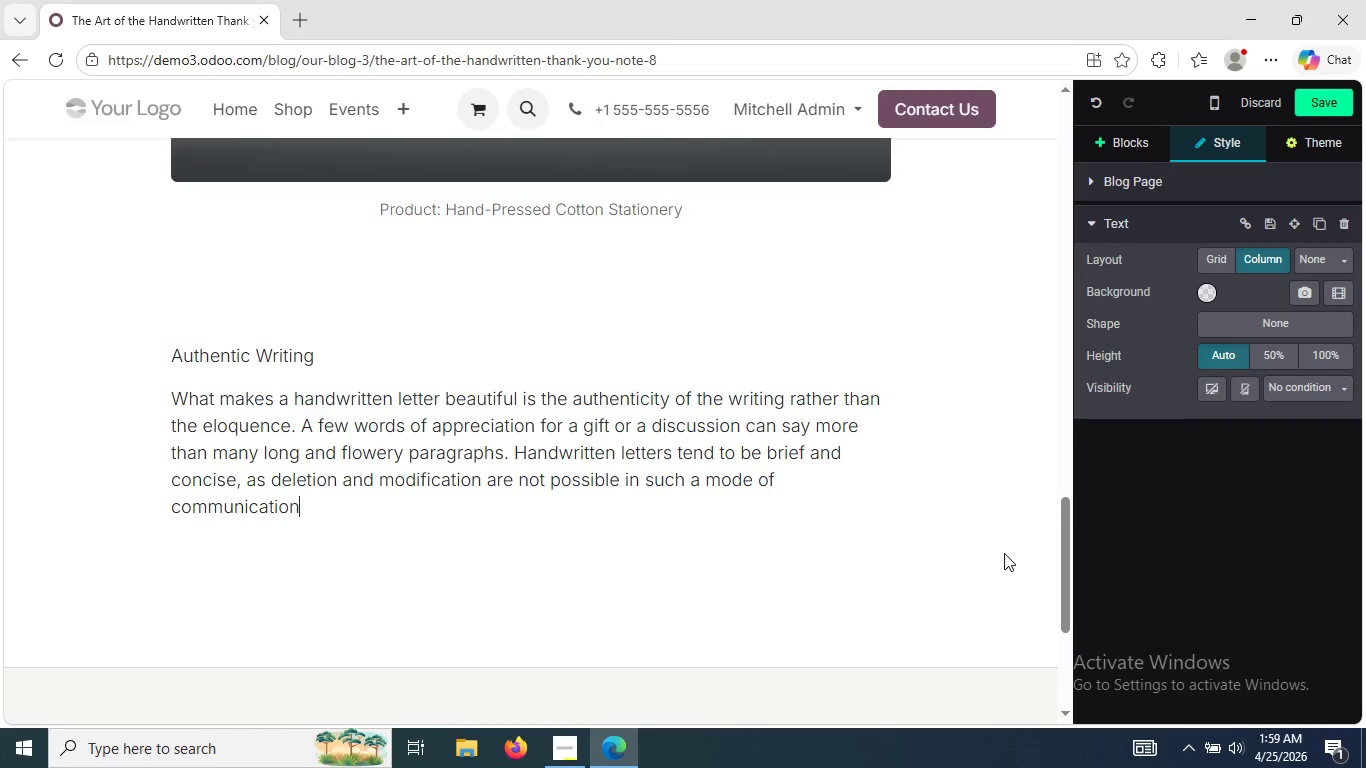 
wait(8.09)
 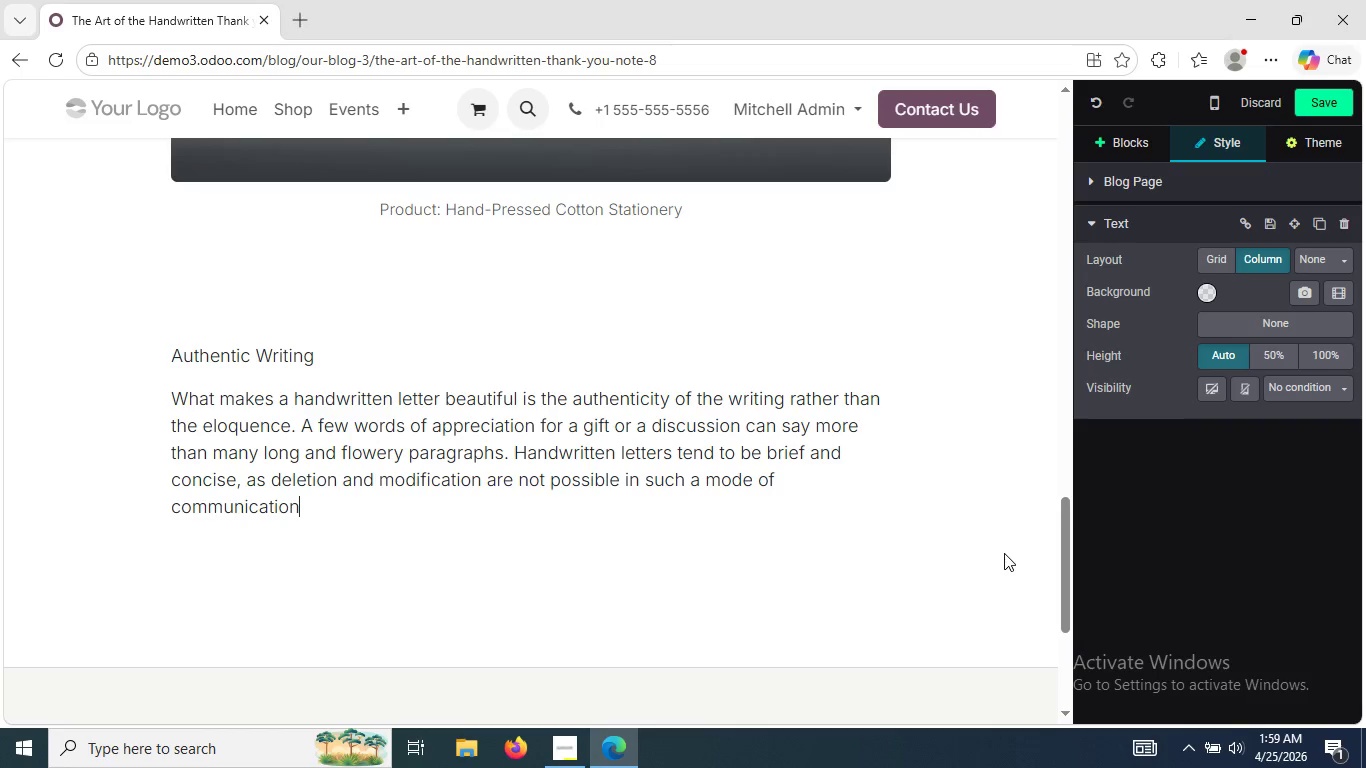 
left_click([1138, 152])
 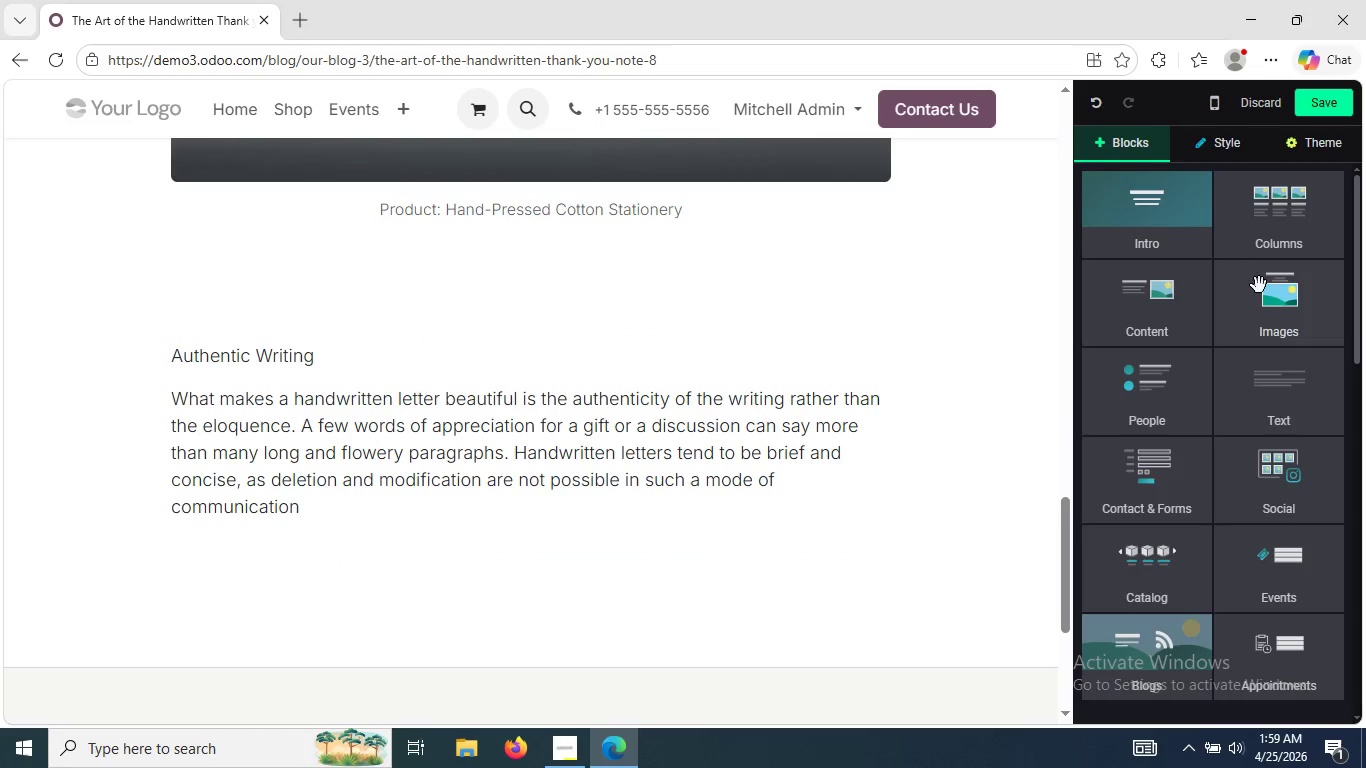 
left_click([1272, 295])
 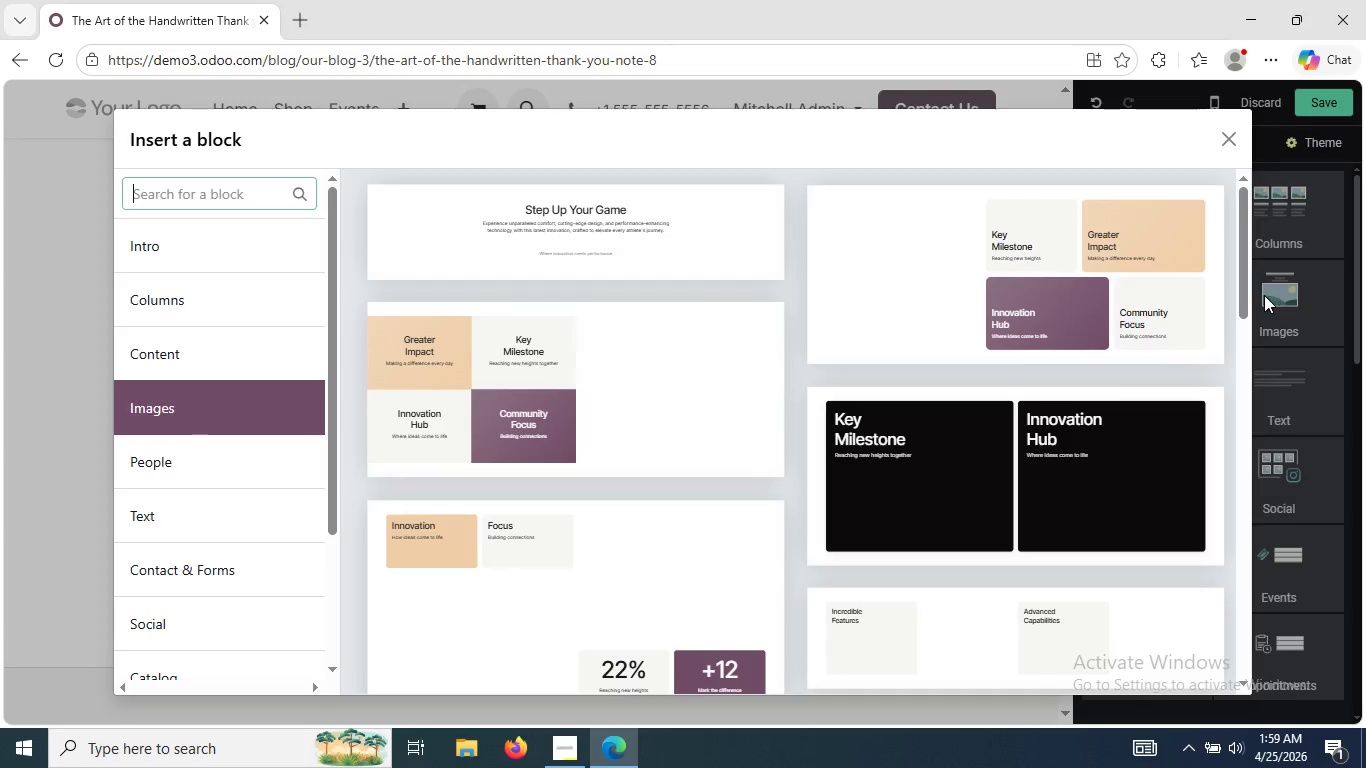 
mouse_move([1091, 389])
 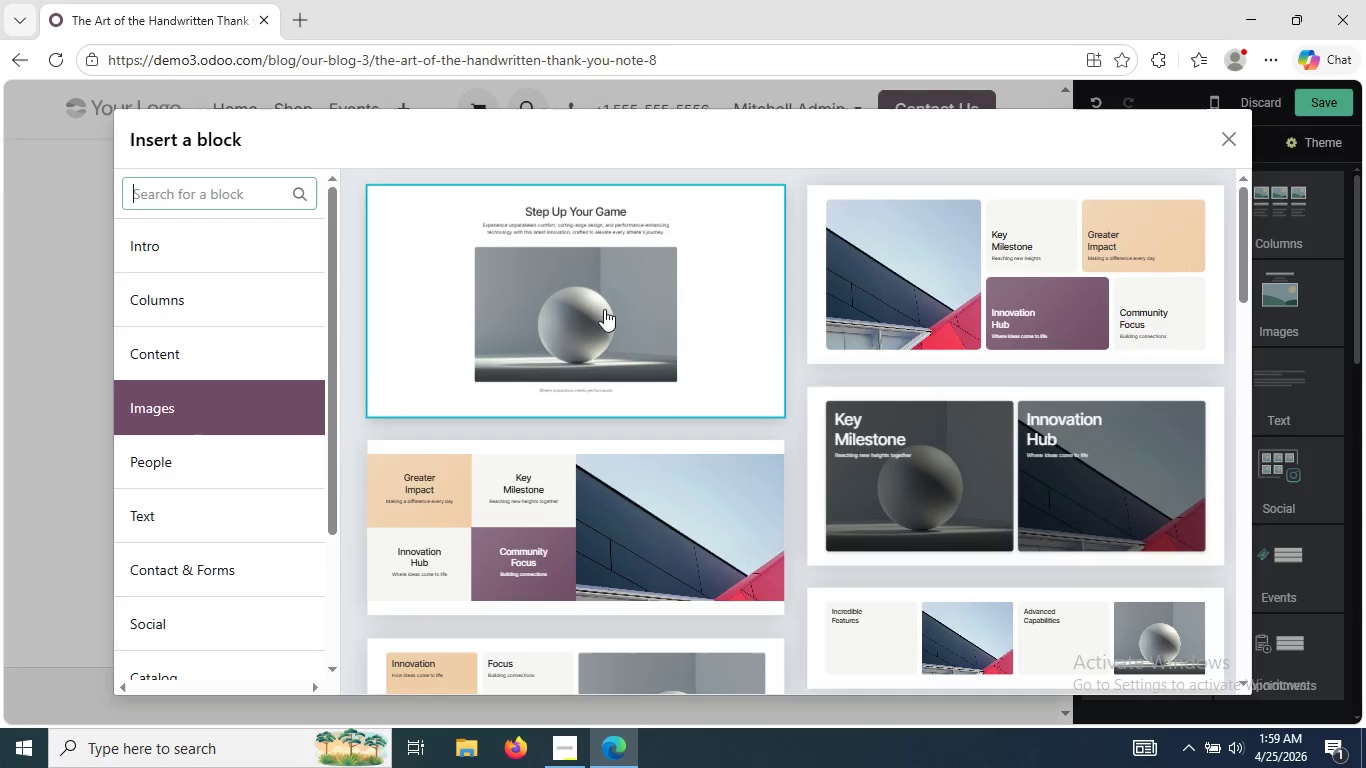 
left_click([604, 309])
 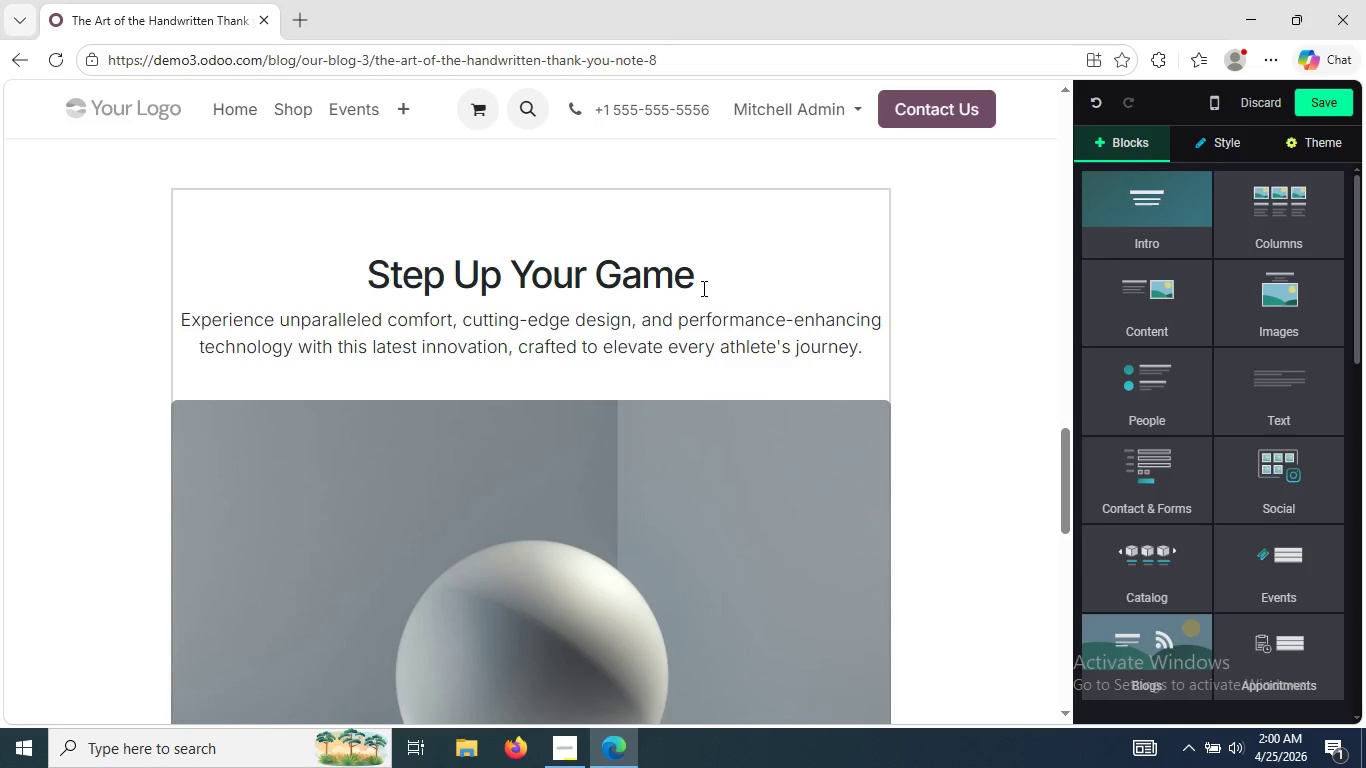 
left_click_drag(start_coordinate=[698, 284], to_coordinate=[372, 278])
 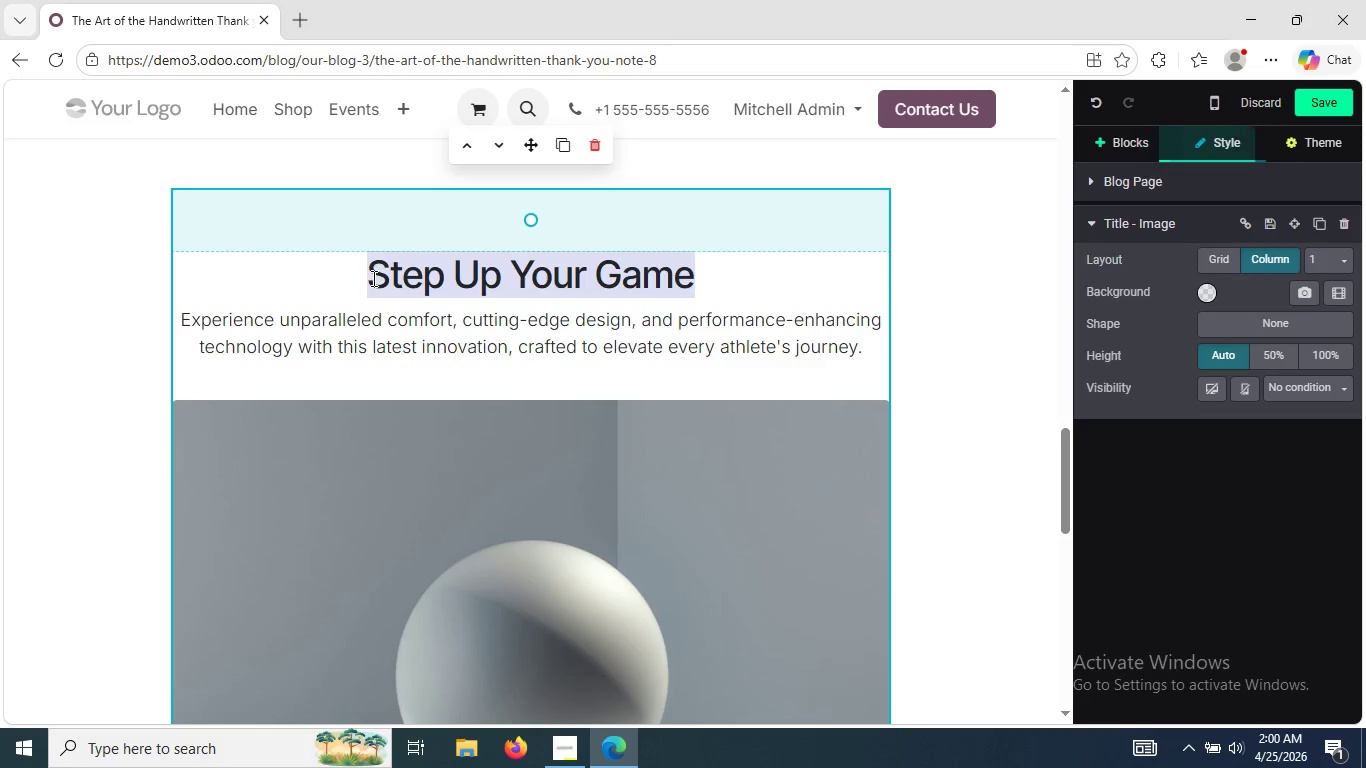 
key(Backspace)
type(Ink and its Charace)
key(Backspace)
type(ter)
 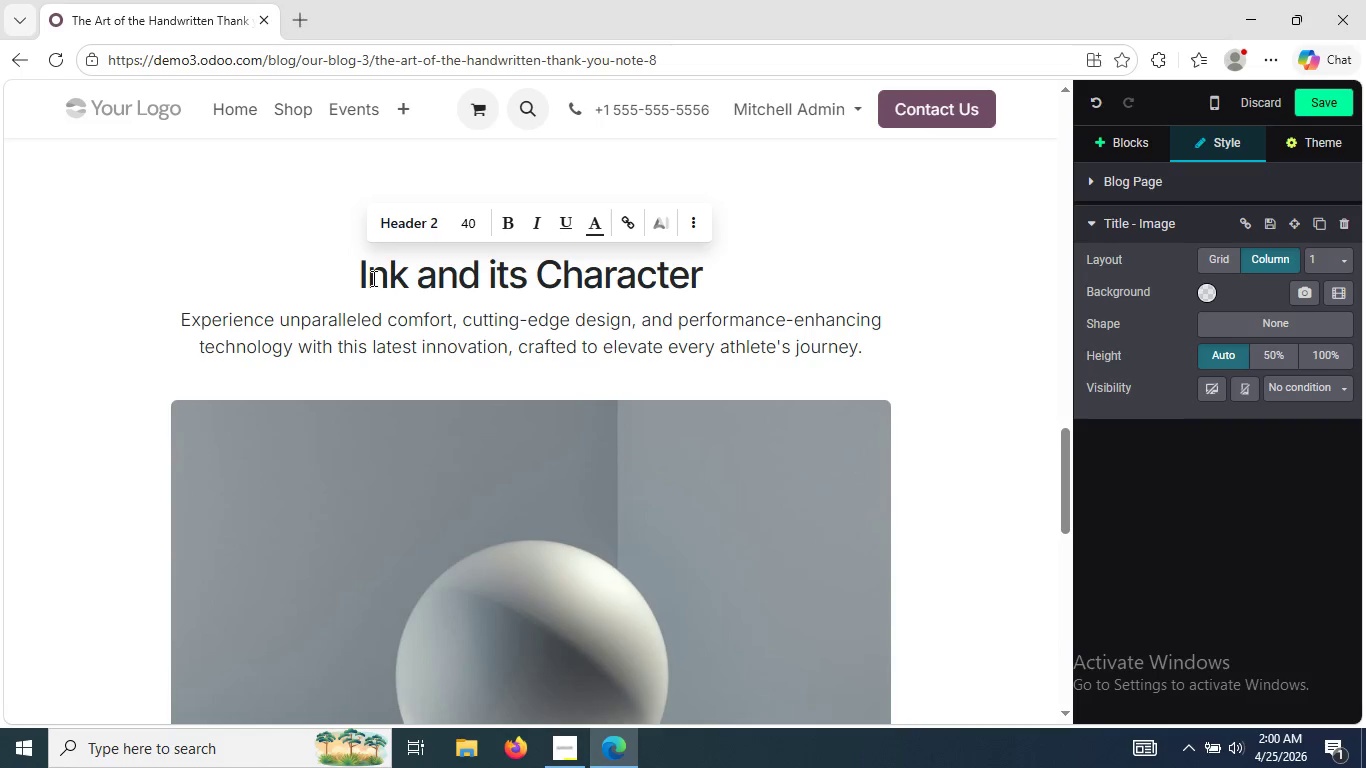 
wait(6.36)
 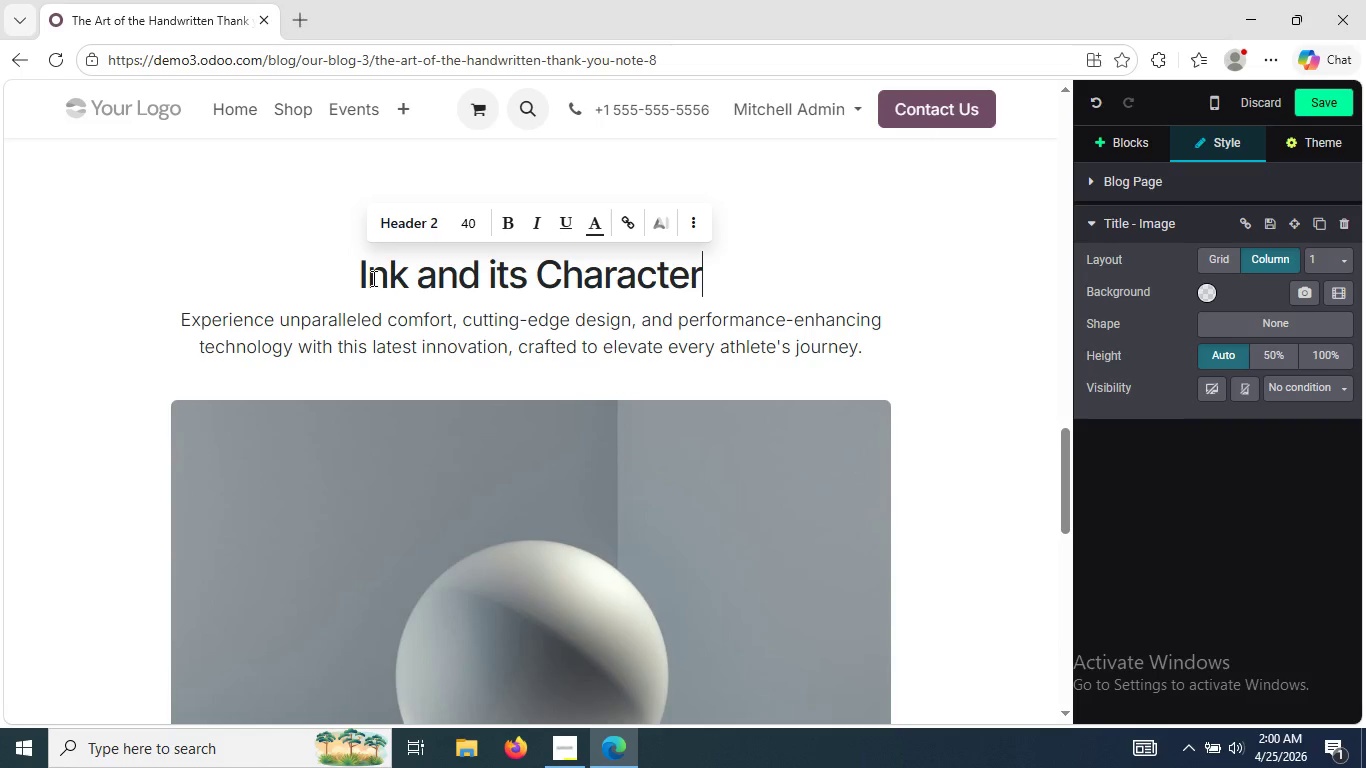 
left_click_drag(start_coordinate=[858, 349], to_coordinate=[189, 322])
 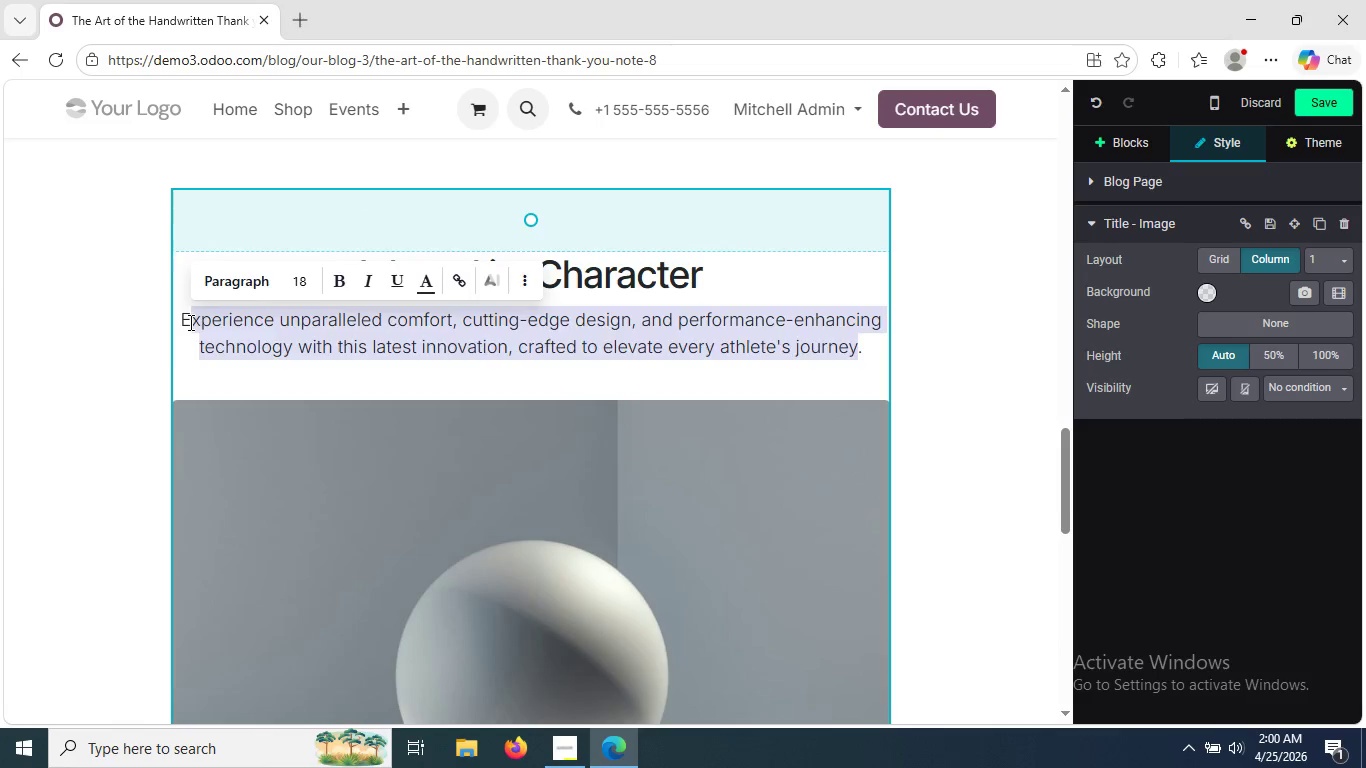 
key(Backspace)
key(Backspace)
type(Even ink has its own character that can bring out various moods in the notes being written down =)
key(Backspace)
key(Backspace)
 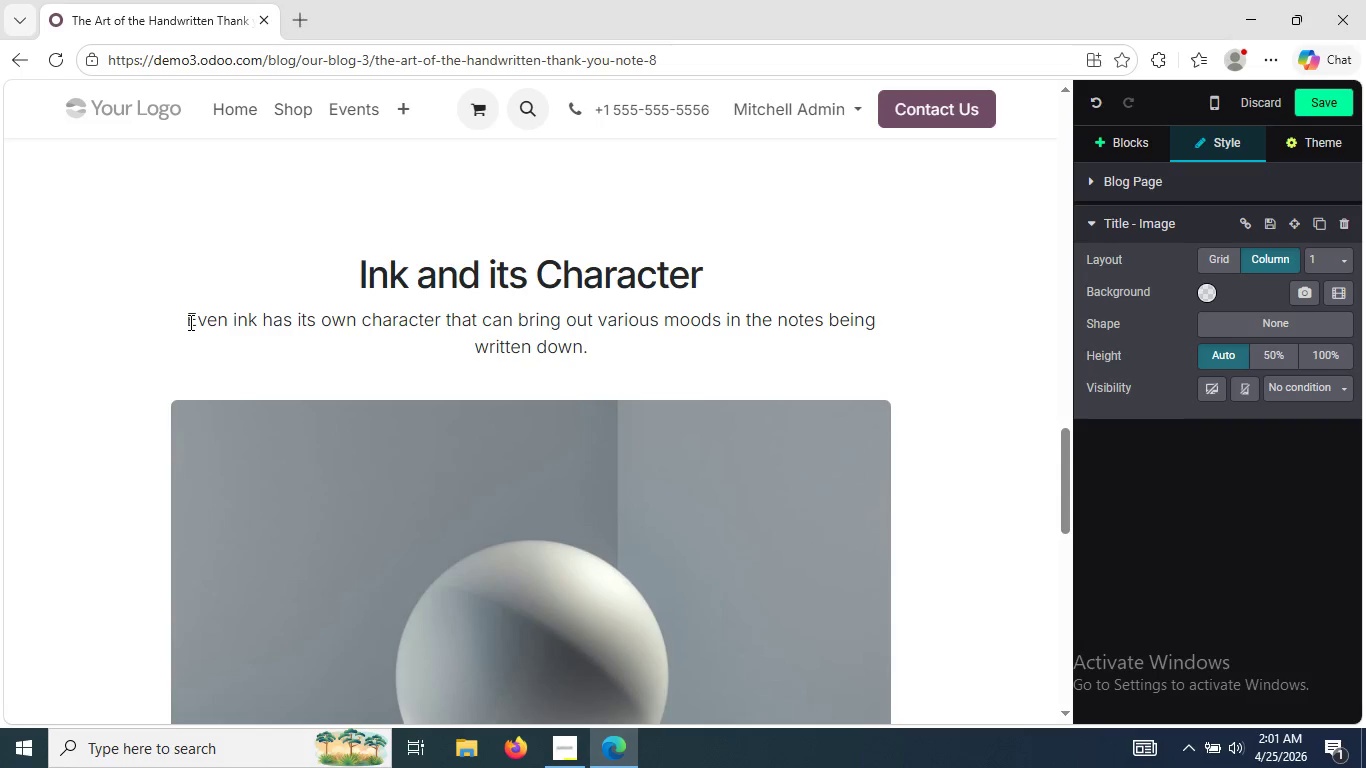 
key(ArrowRight)
 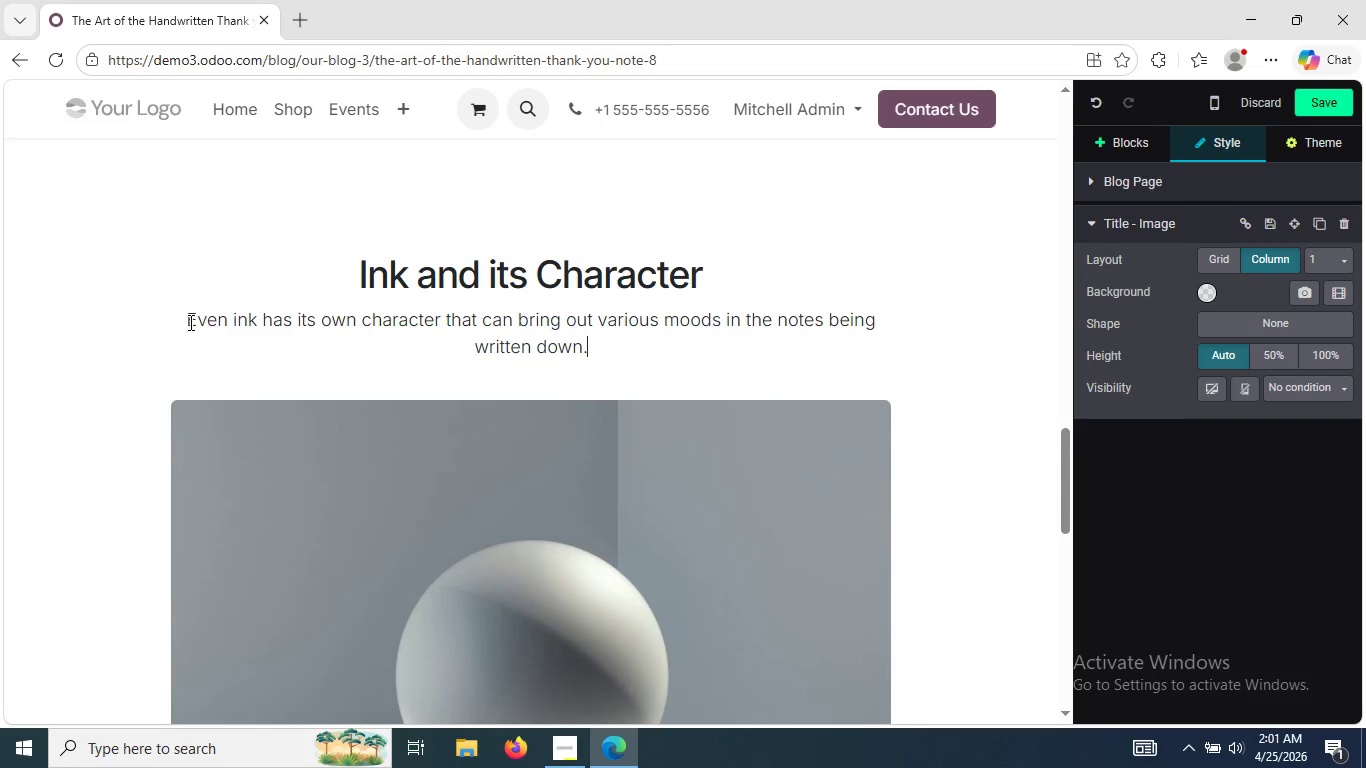 
type( For instance)
key(Tab)
type( dark color =)
key(Backspace)
key(Backspace)
type(s can make a note look timeless wher)
 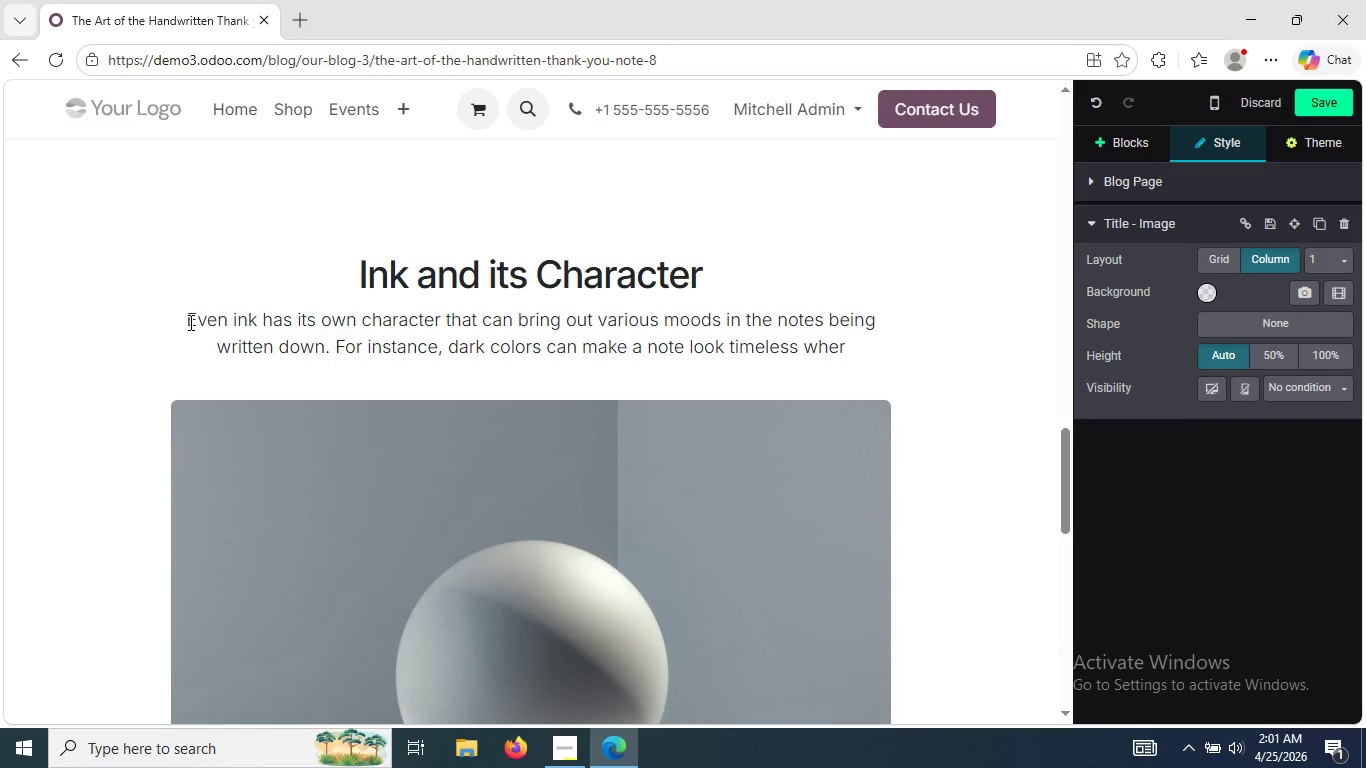 
type(eas light-colo)
 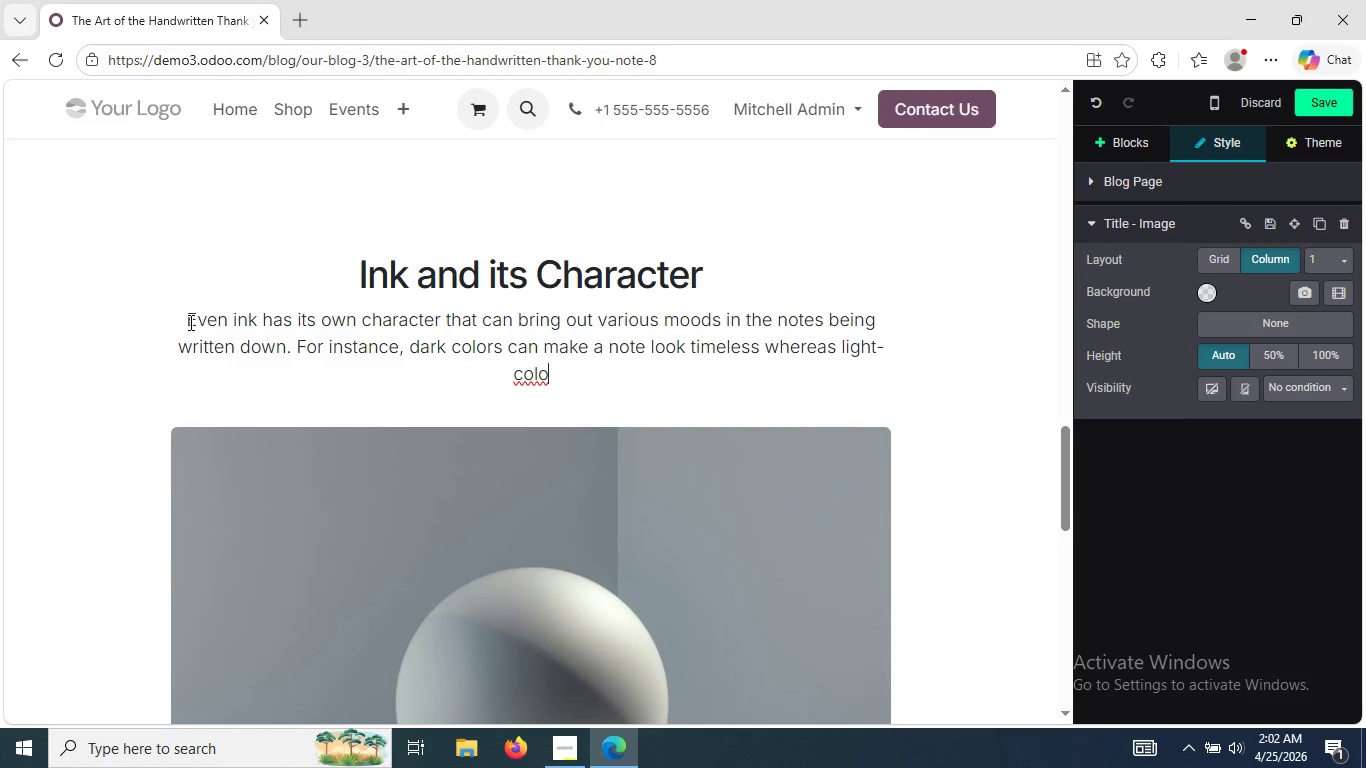 
type(red ink will add to the playfuu)
key(Backspace)
type(lness)
key(Tab)
type( note. The midnight hue of ink provides for a good combination of expressive writing without overdoing things)
 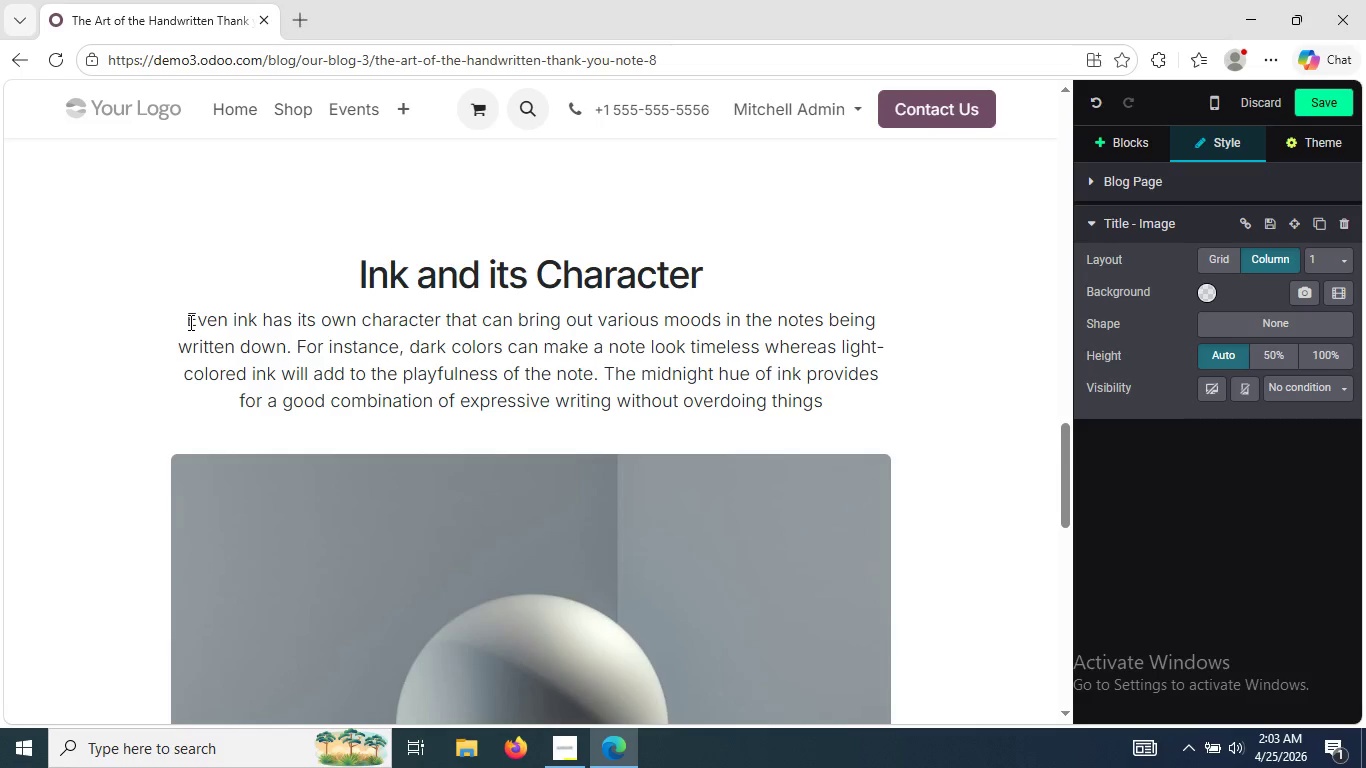 
wait(5.73)
 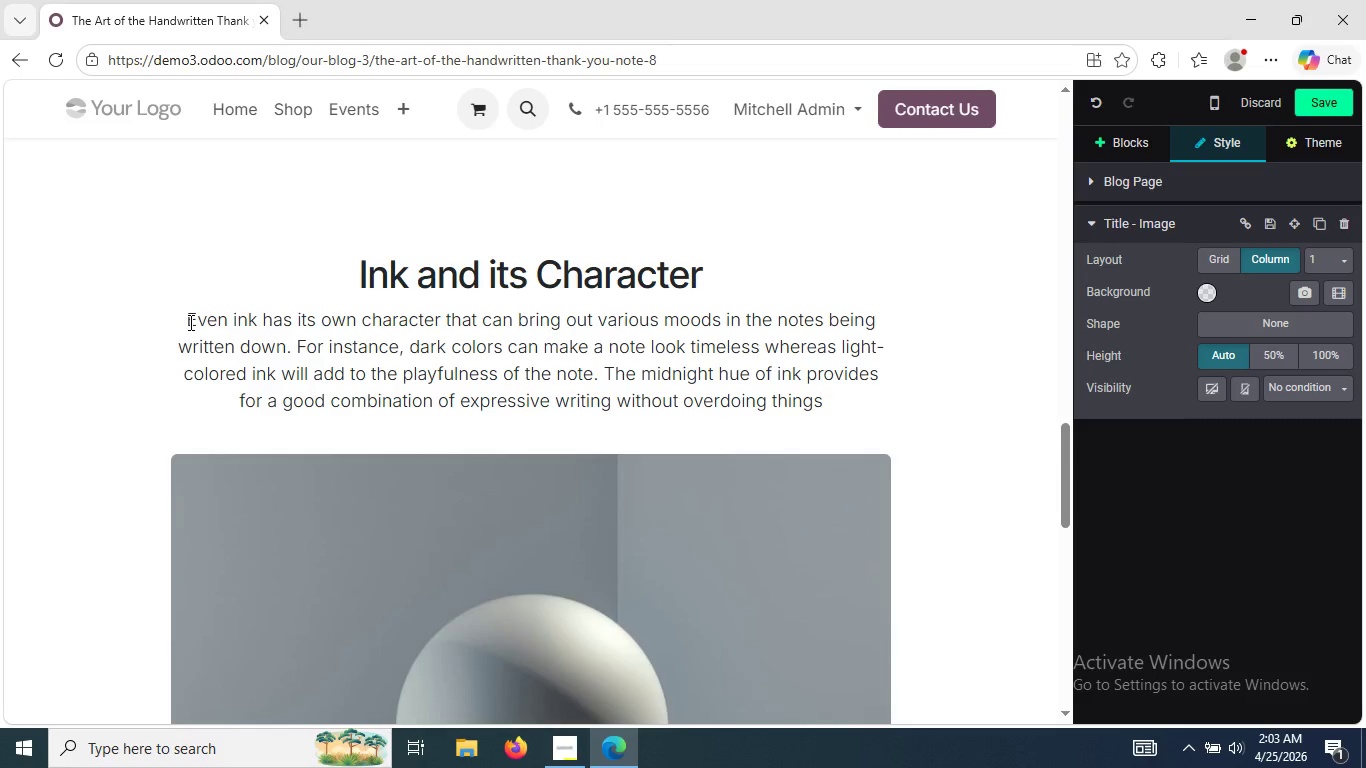 
left_click_drag(start_coordinate=[663, 556], to_coordinate=[399, 554])
 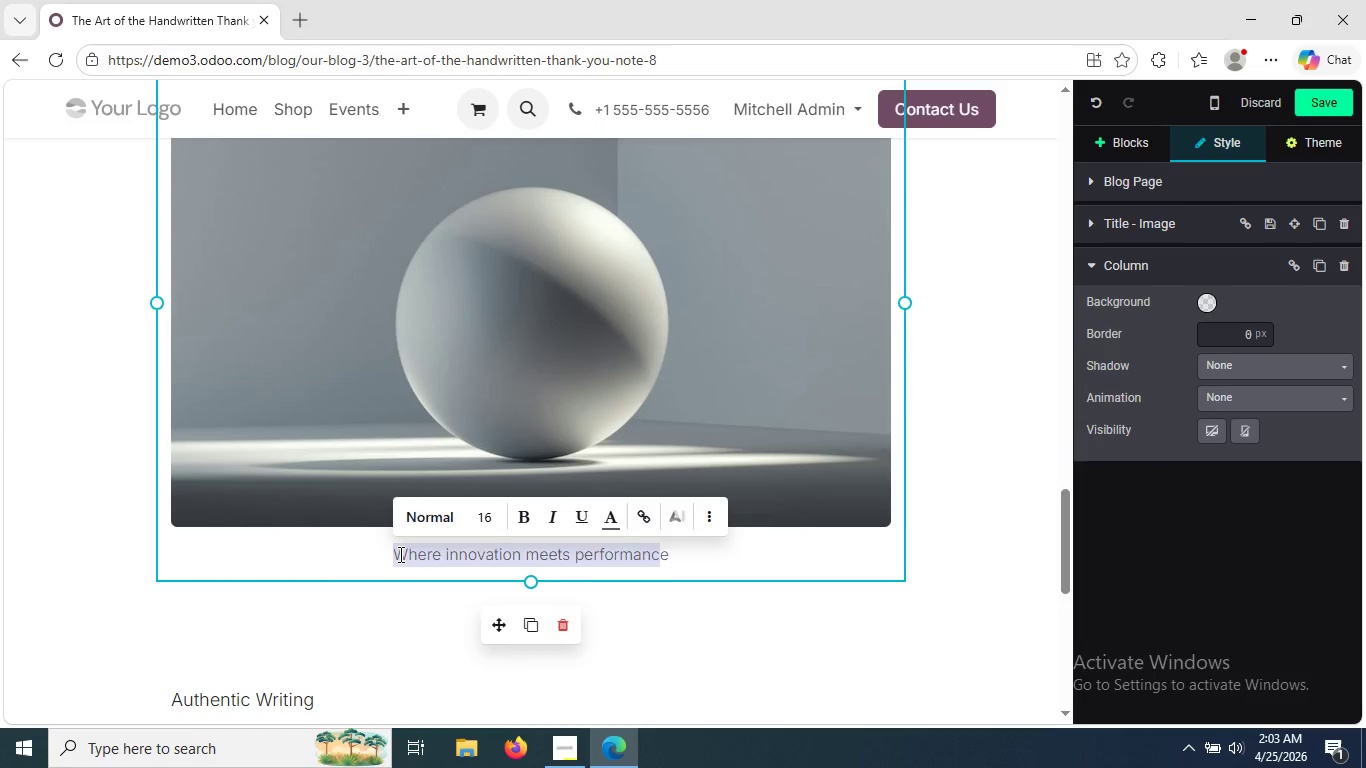 
key(Backspace)
type(Productt)
key(Backspace)
type(: Signatur)
 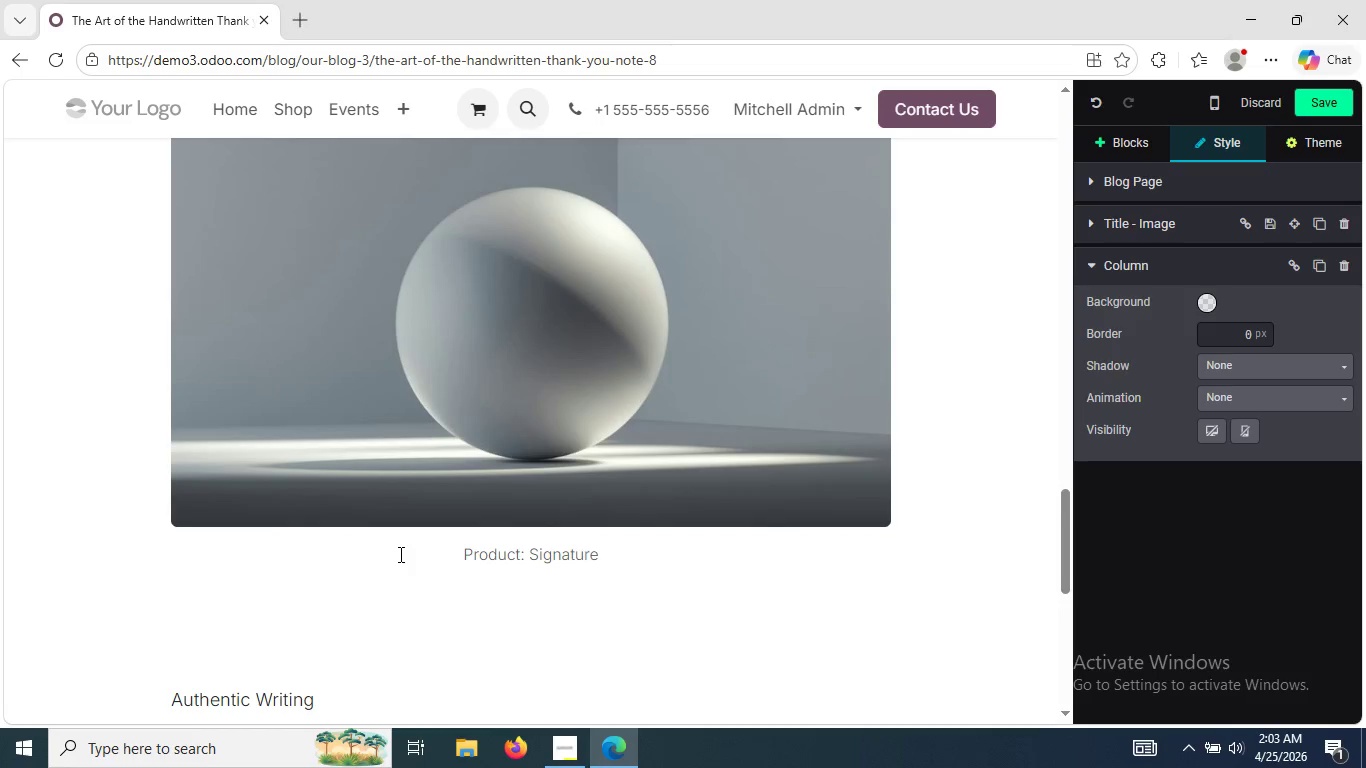 
key(ArrowRight)
 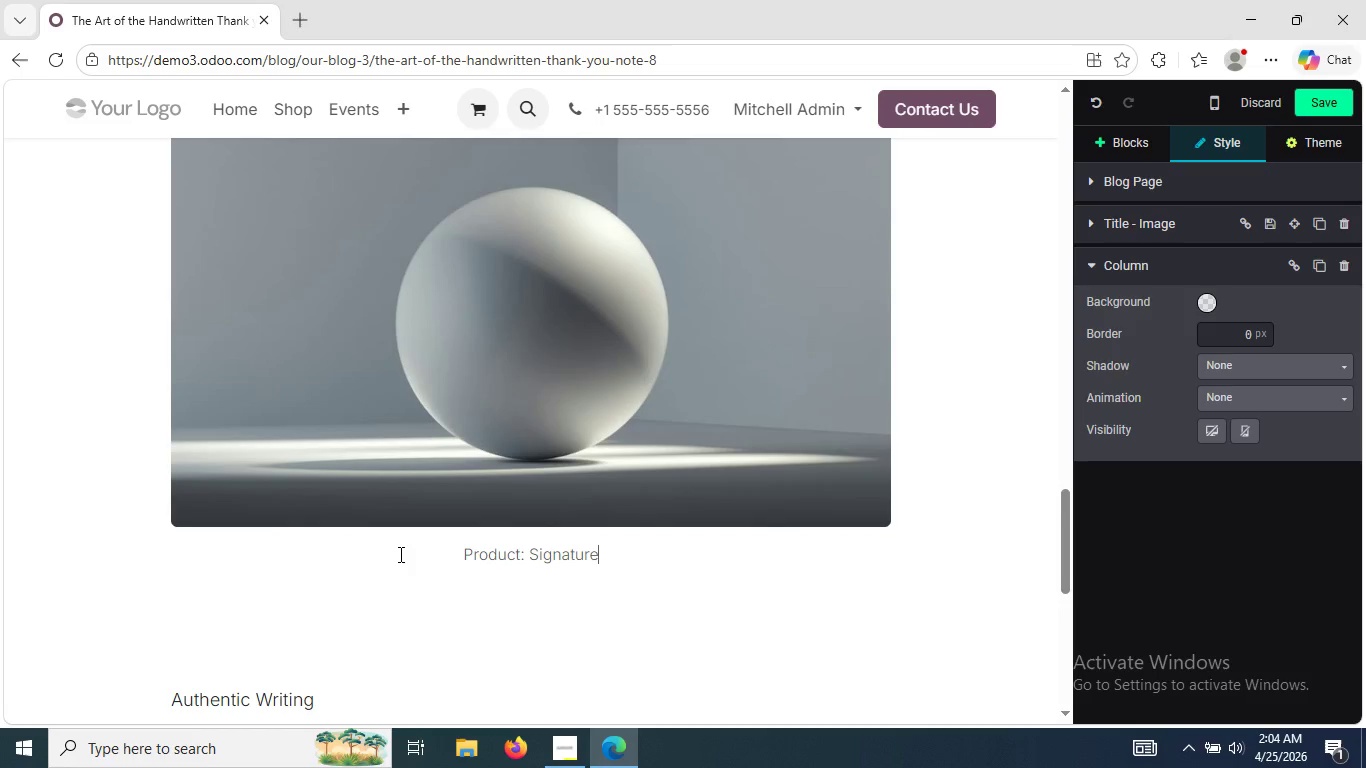 
type( Midd=night)
 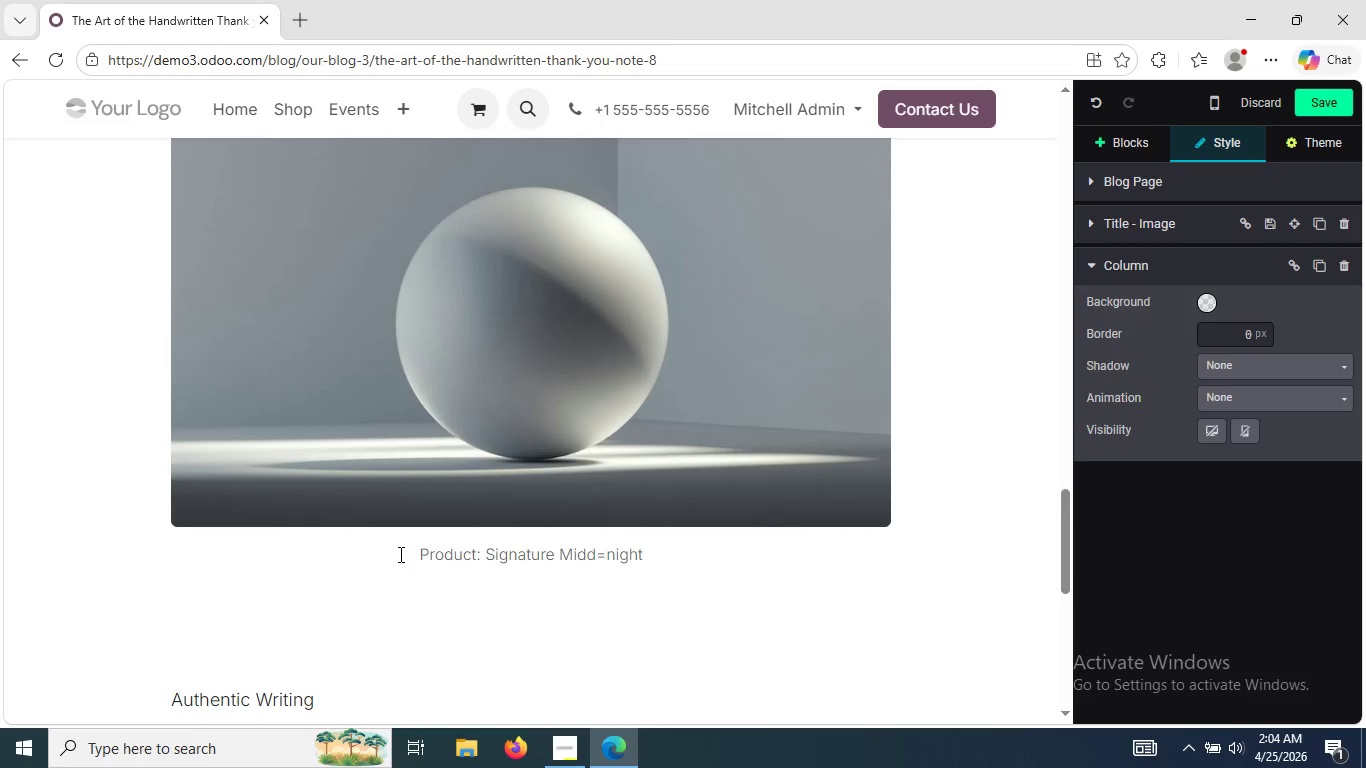 
key(ArrowLeft)
 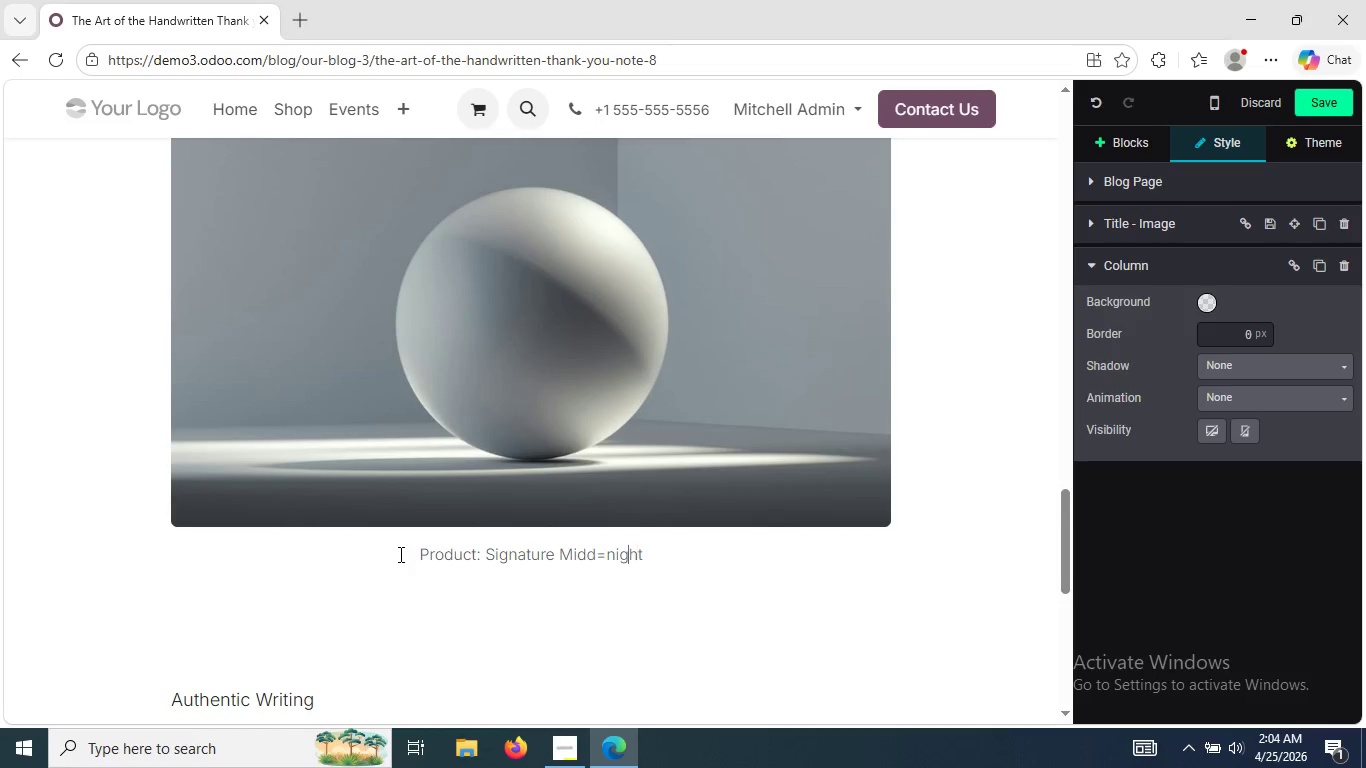 
key(ArrowLeft)
 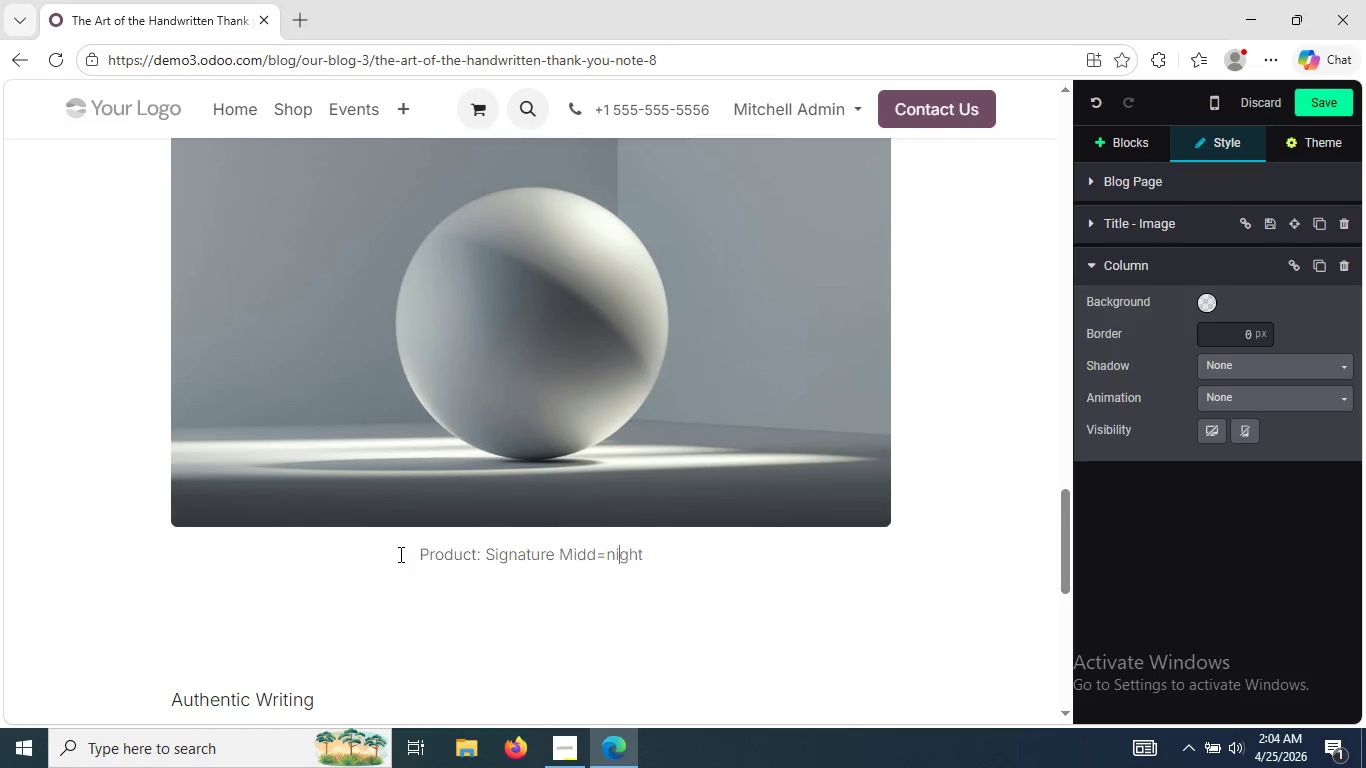 
key(ArrowLeft)
 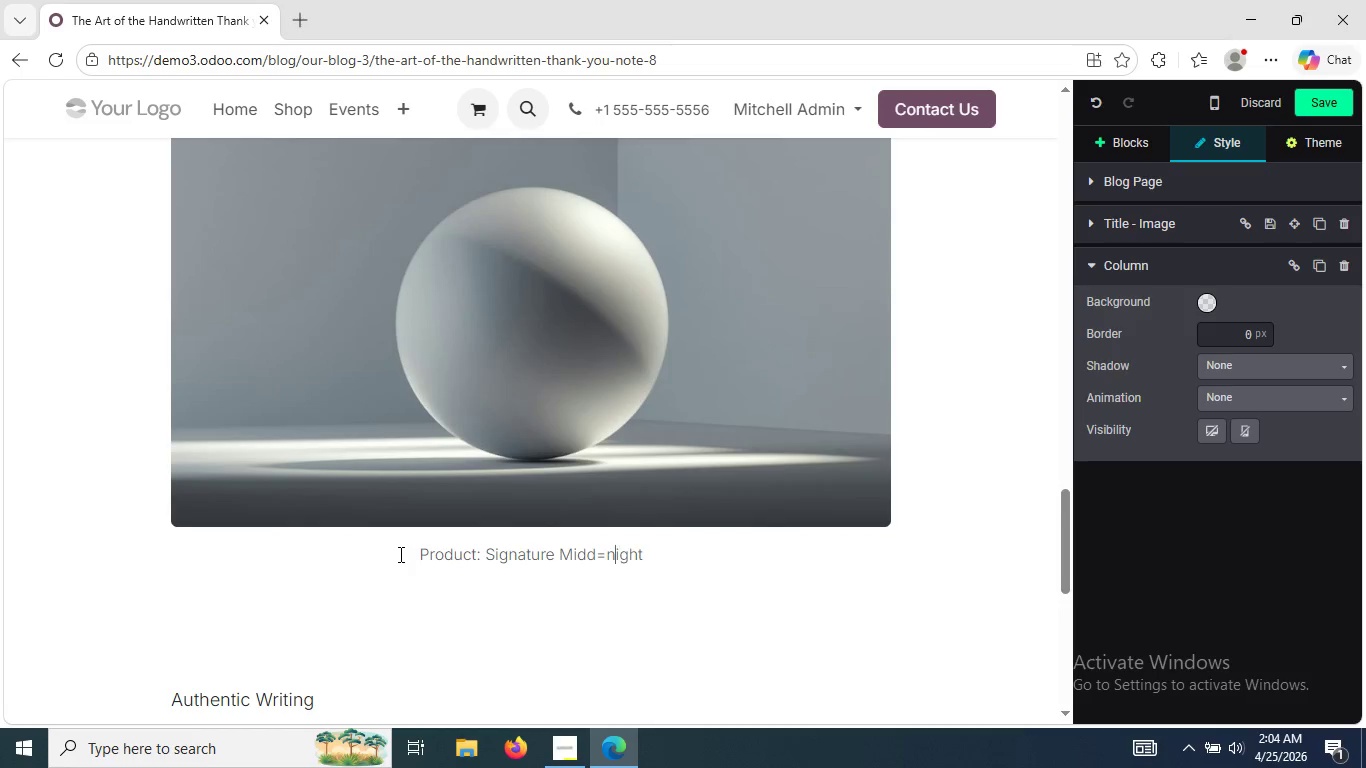 
key(ArrowLeft)
 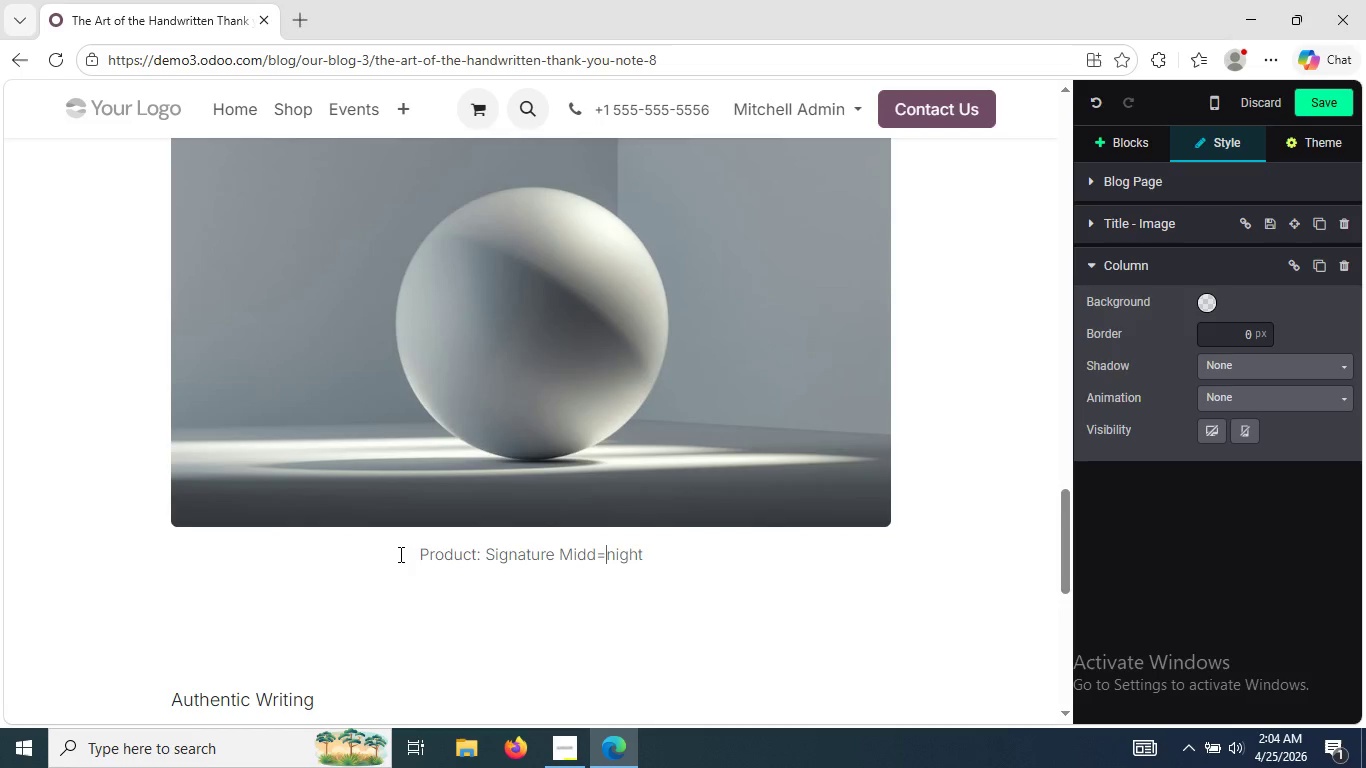 
key(ArrowLeft)
 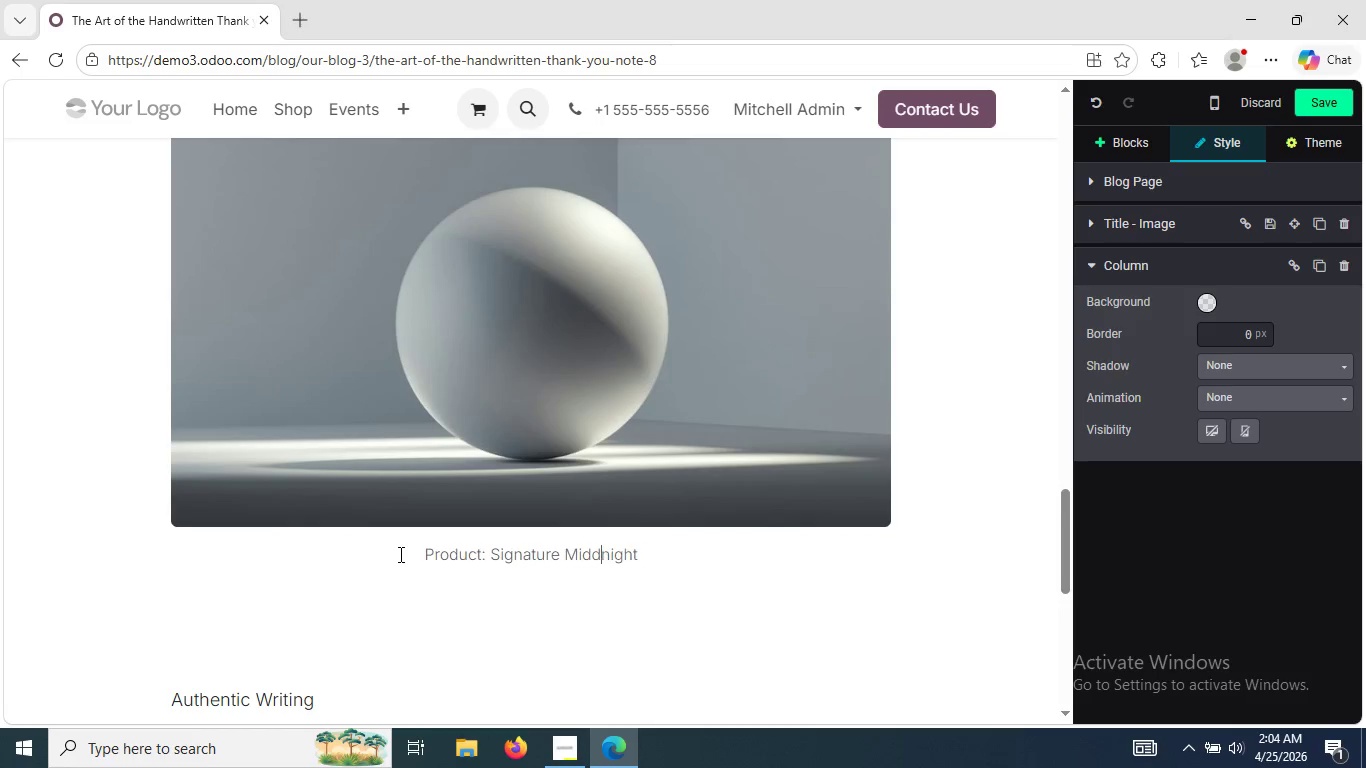 
key(Backspace)
 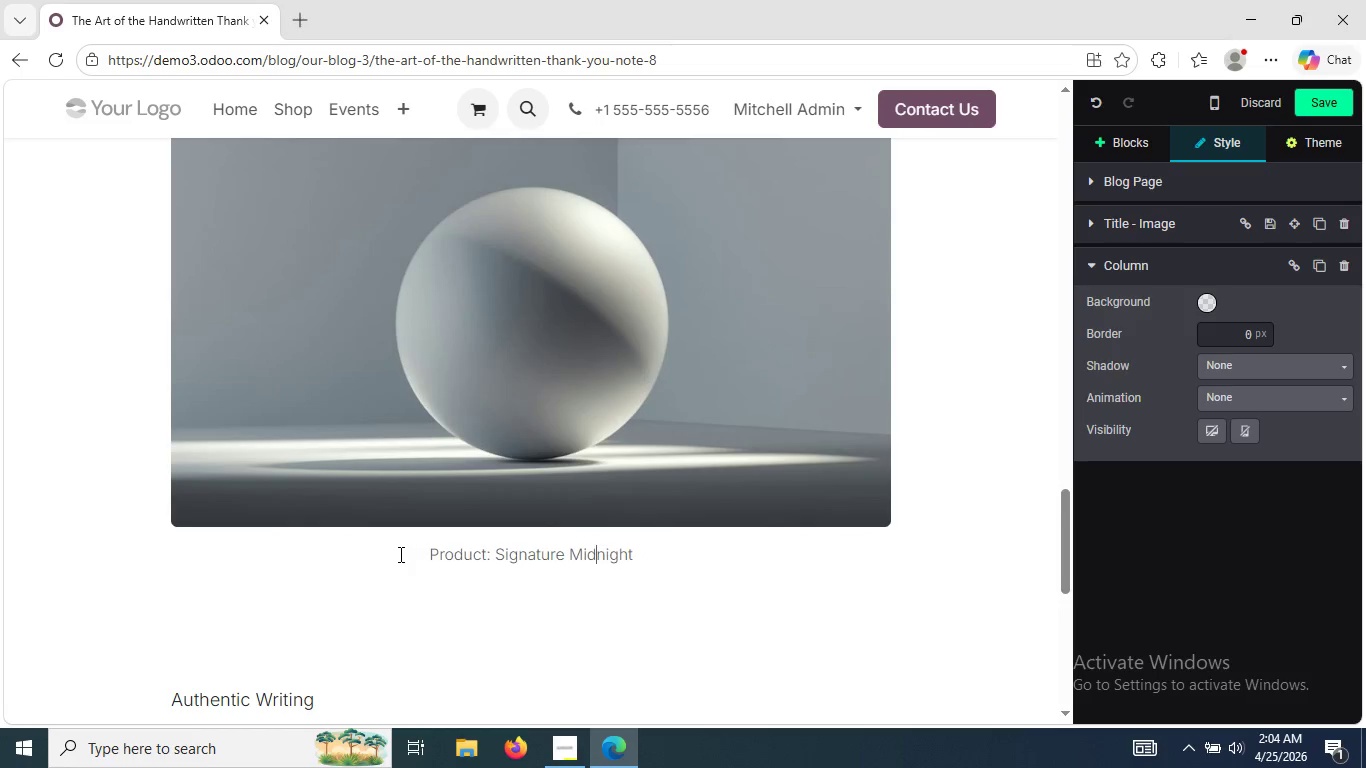 
key(Backspace)
 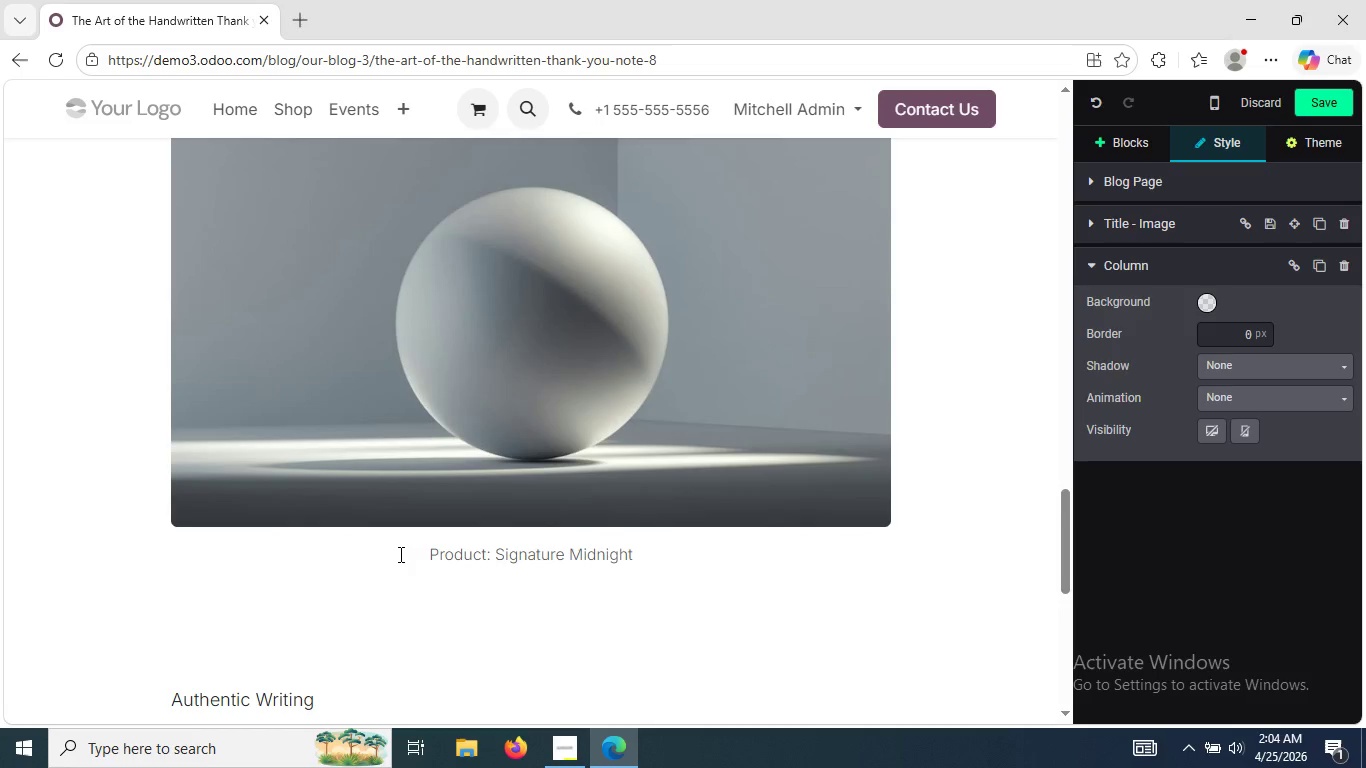 
key(ArrowRight)